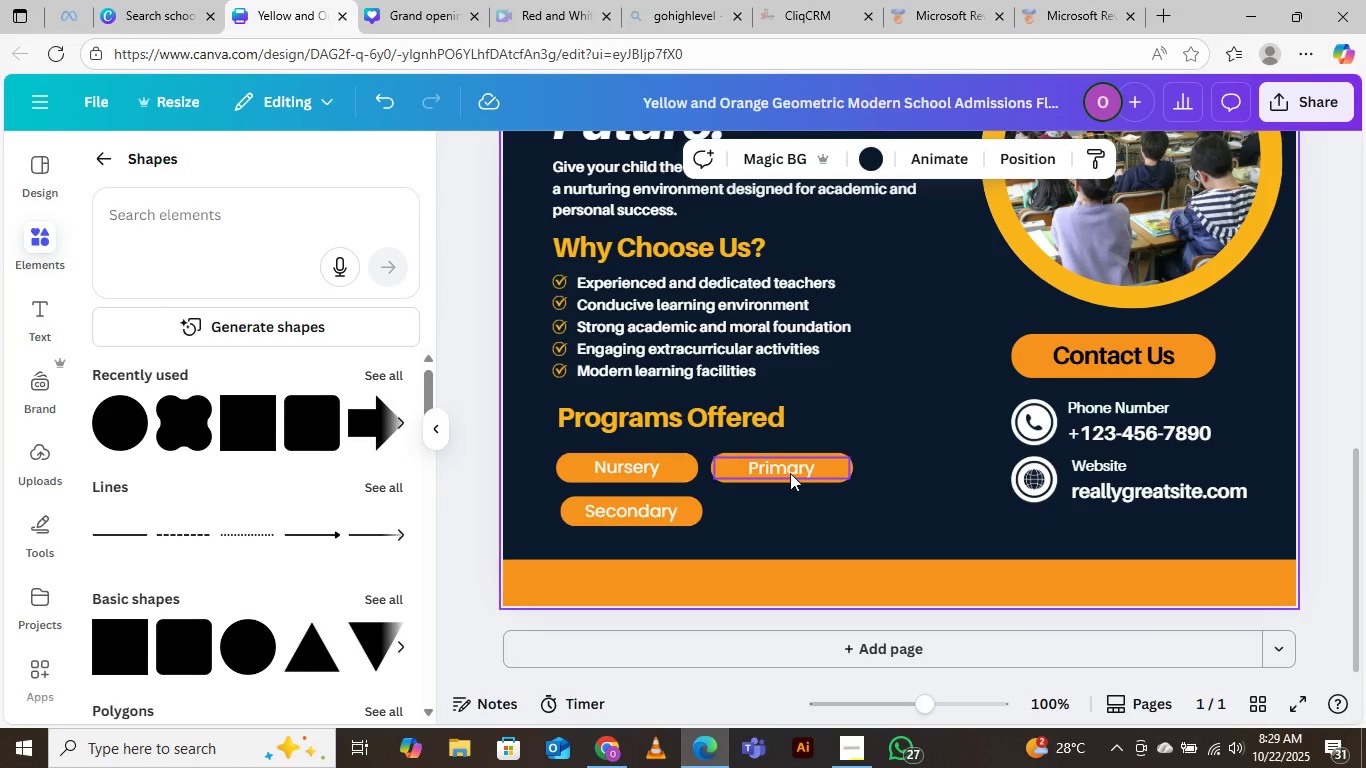 
left_click([790, 473])
 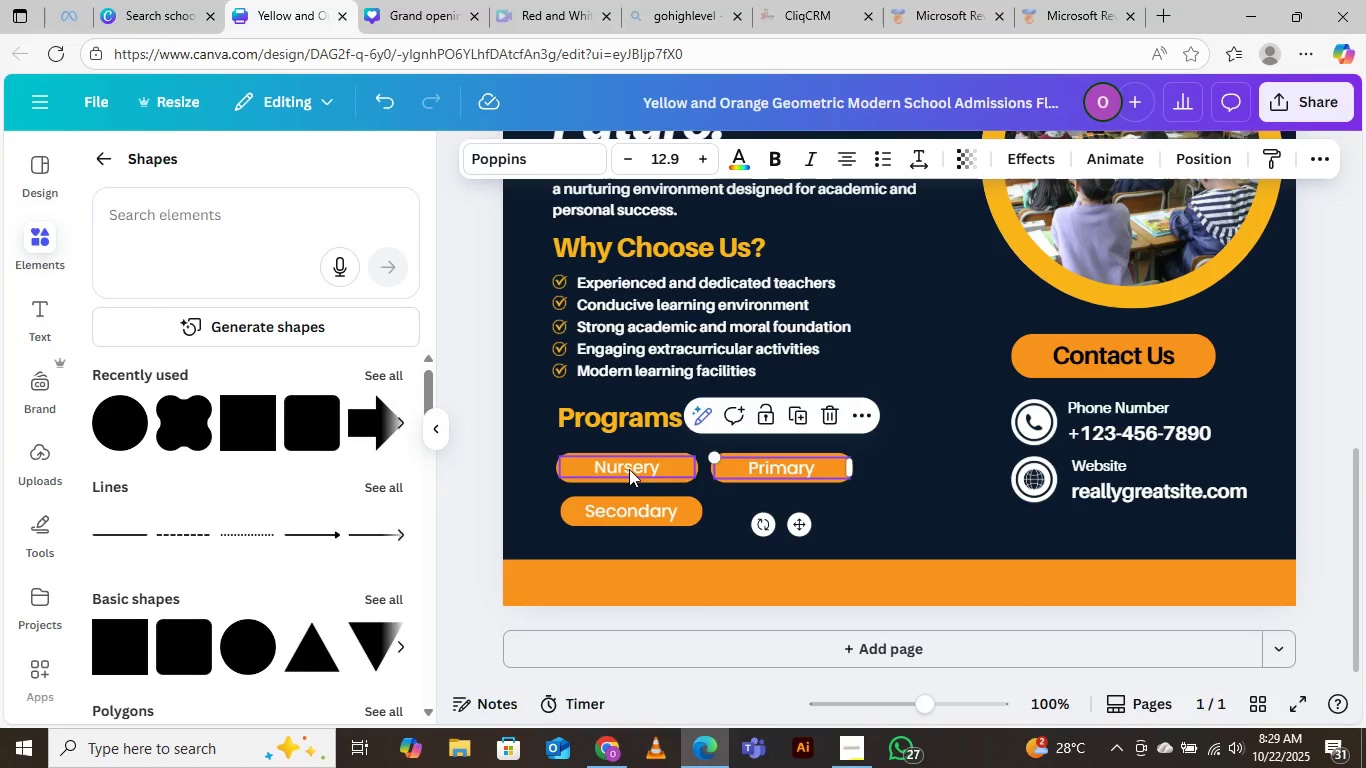 
hold_key(key=ShiftLeft, duration=1.53)
left_click([629, 469])
 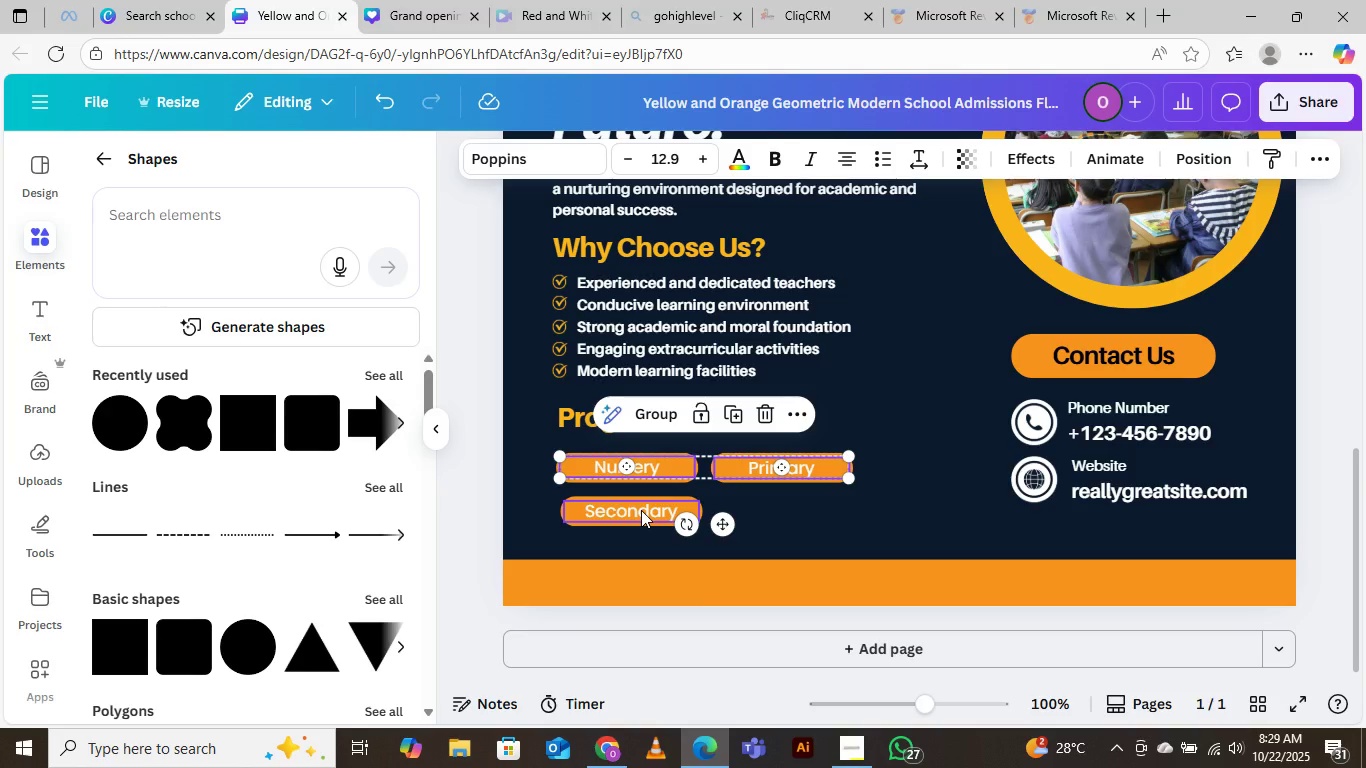 
hold_key(key=ShiftLeft, duration=0.62)
left_click([641, 510])
 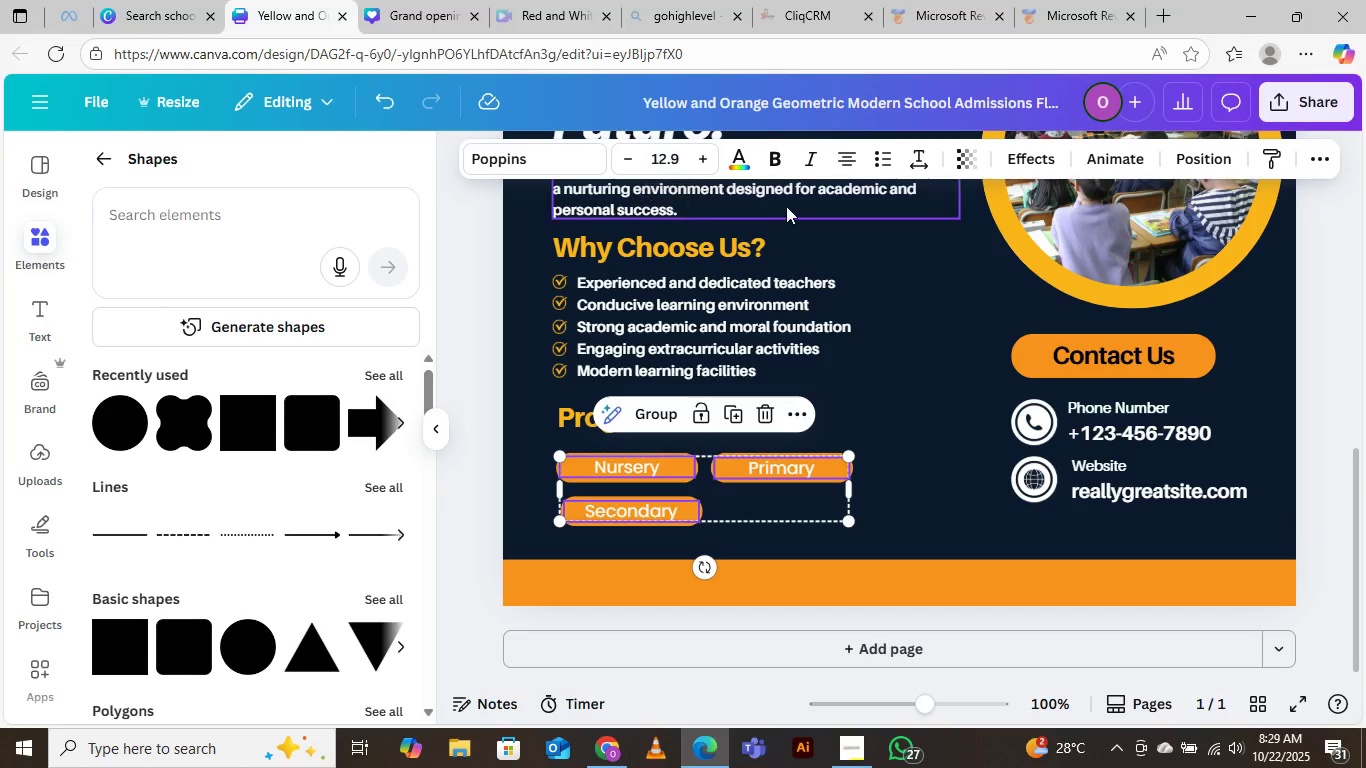 
left_click([737, 159])
 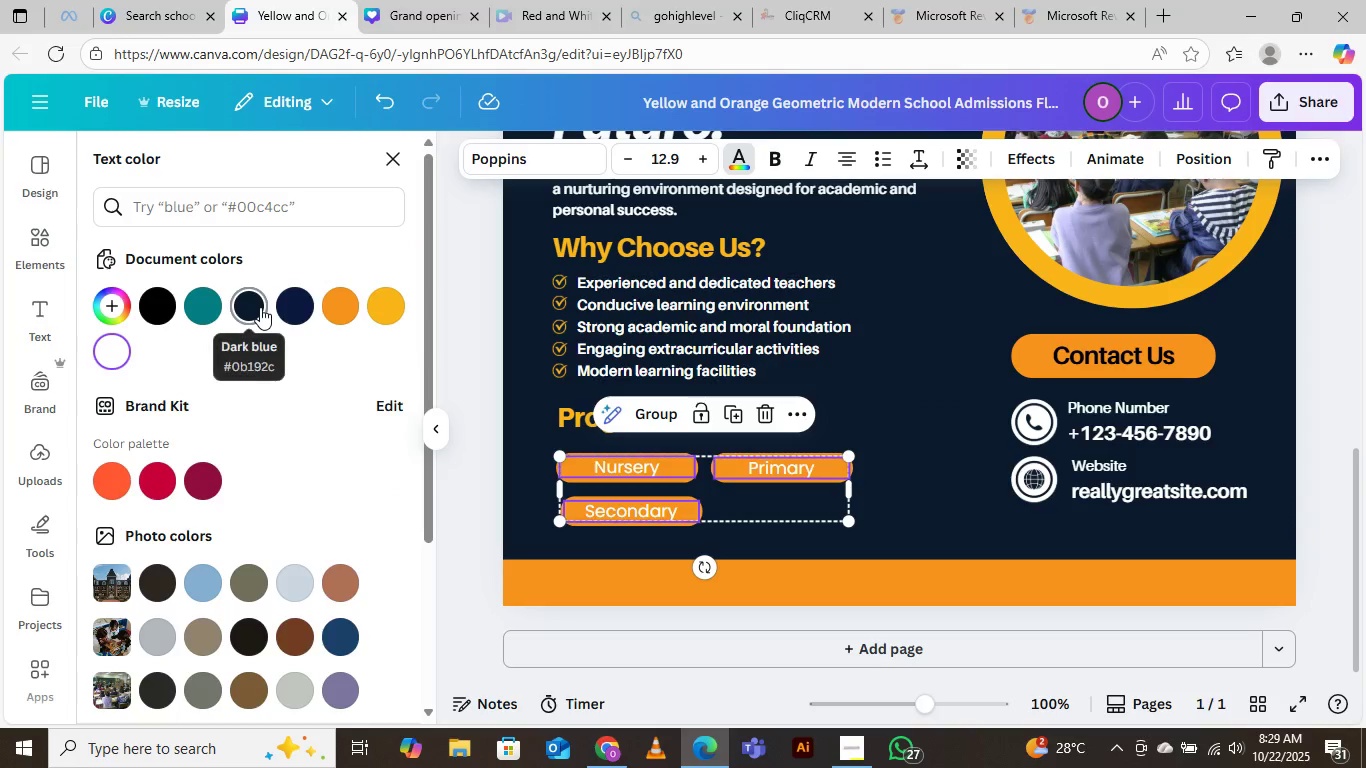 
left_click([260, 307])
 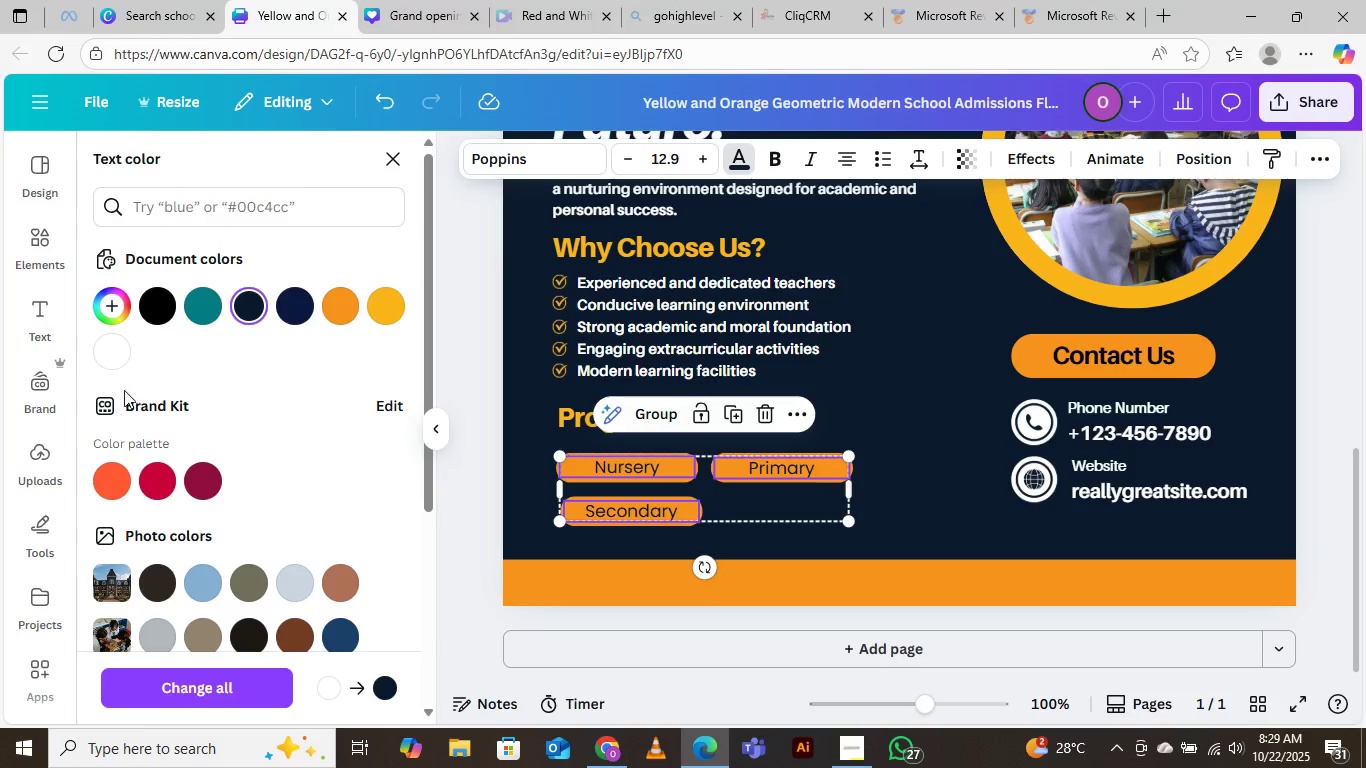 
left_click([117, 345])
 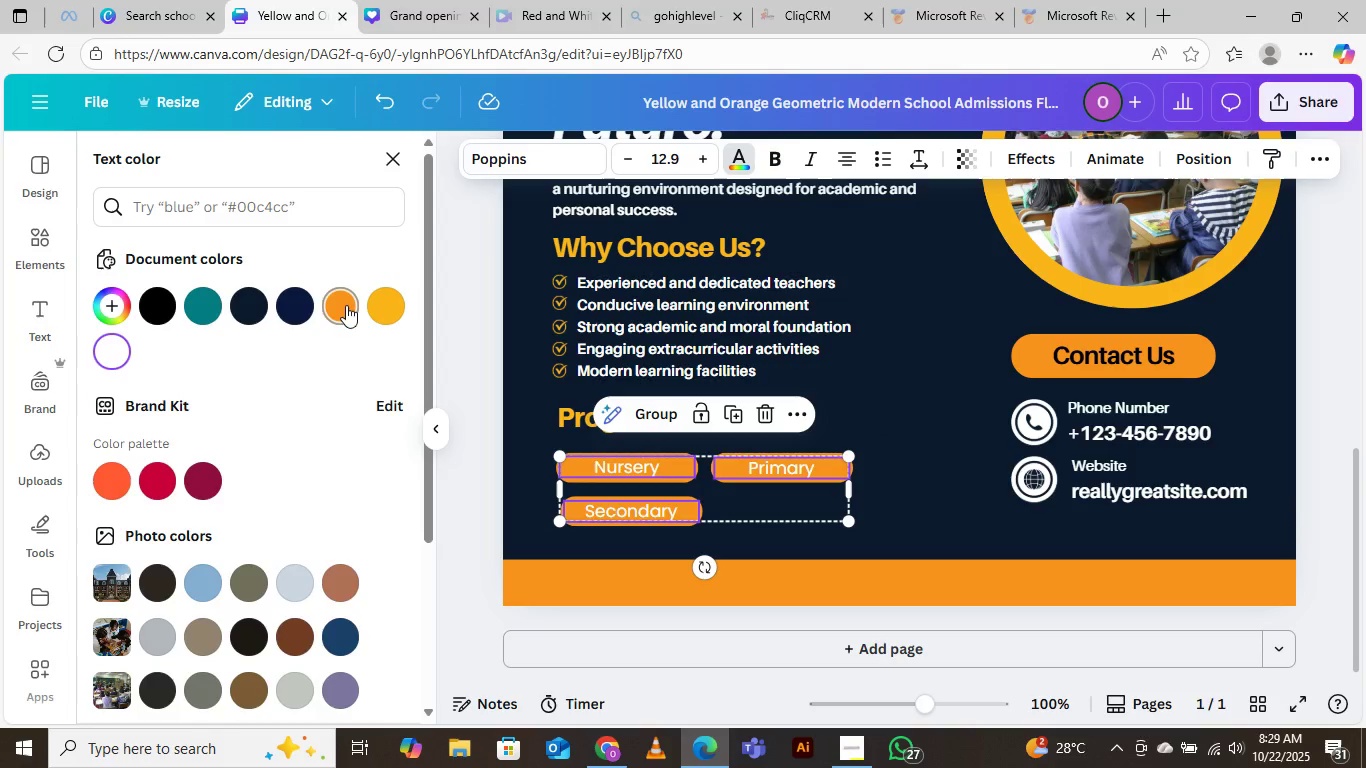 
wait(7.72)
 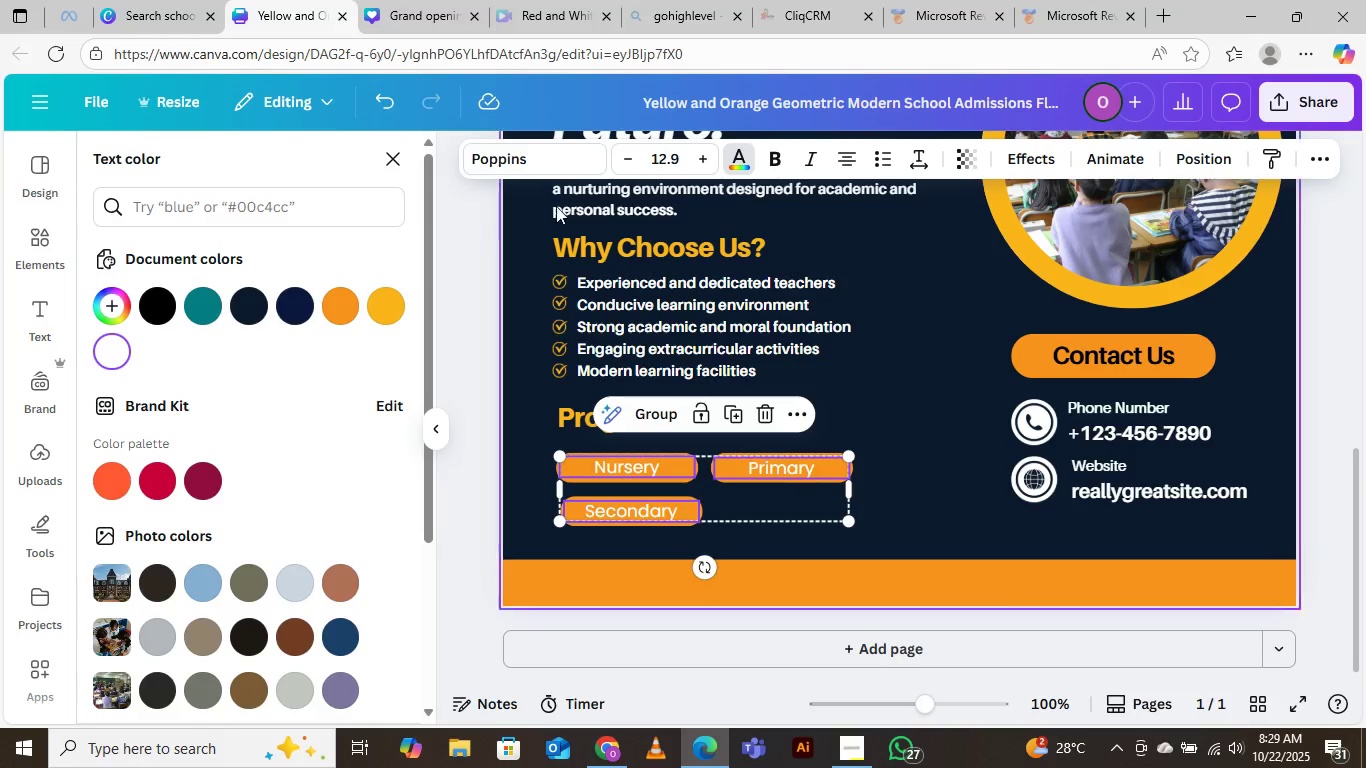 
mouse_move([148, 360])
 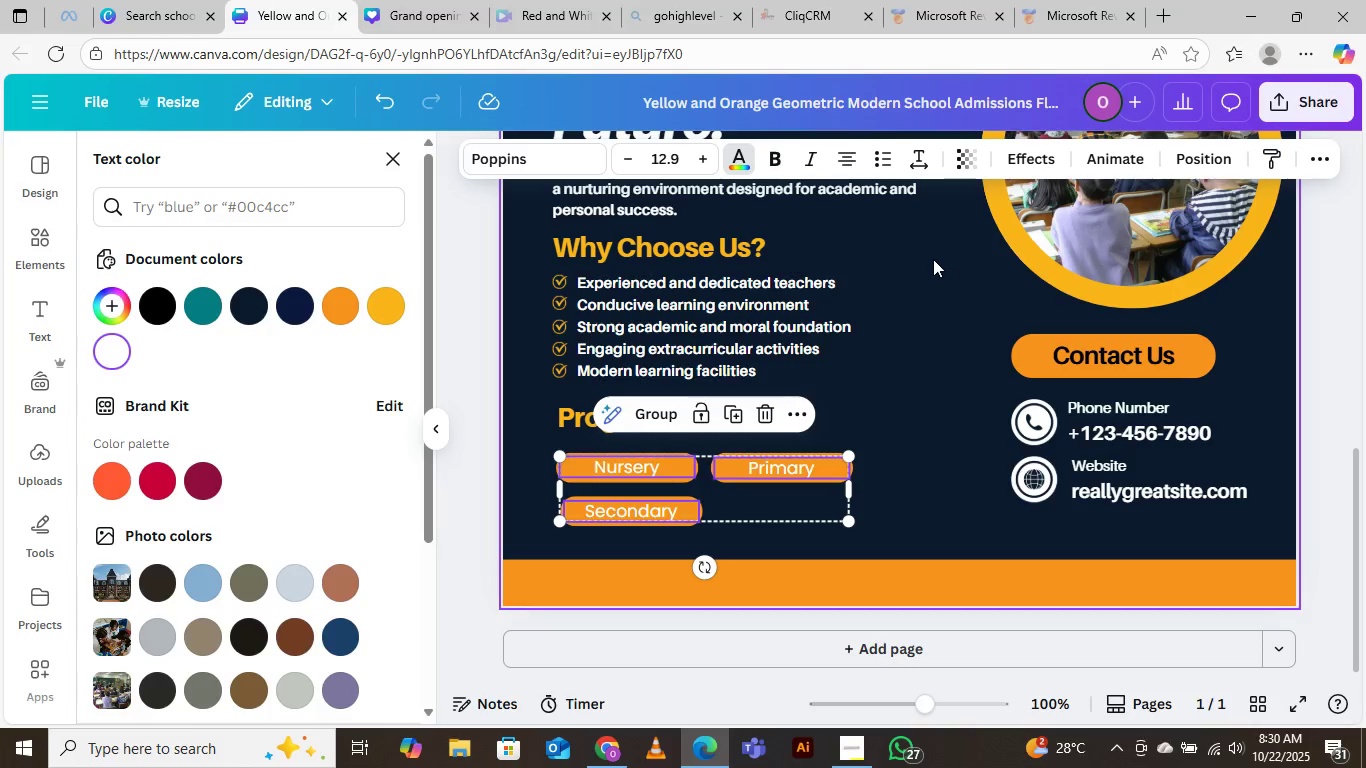 
left_click([936, 240])
 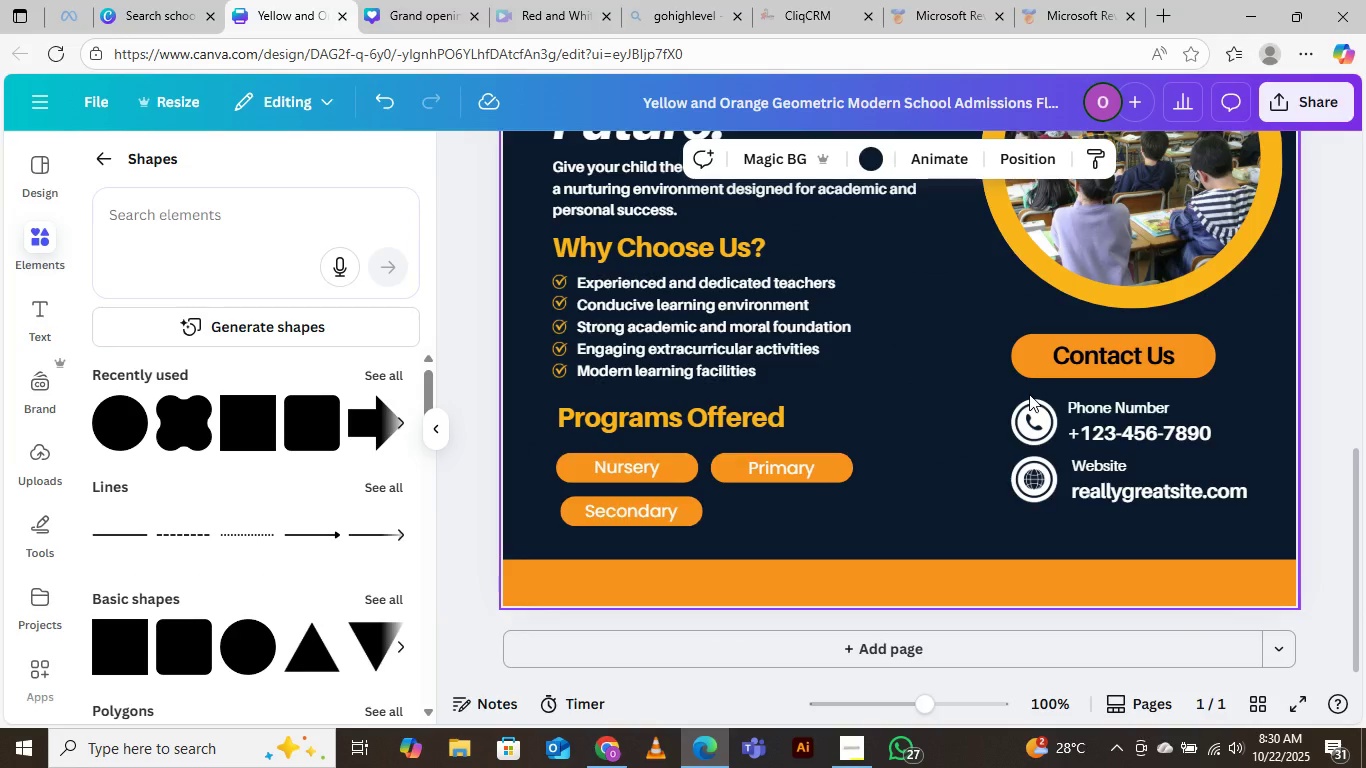 
wait(8.64)
 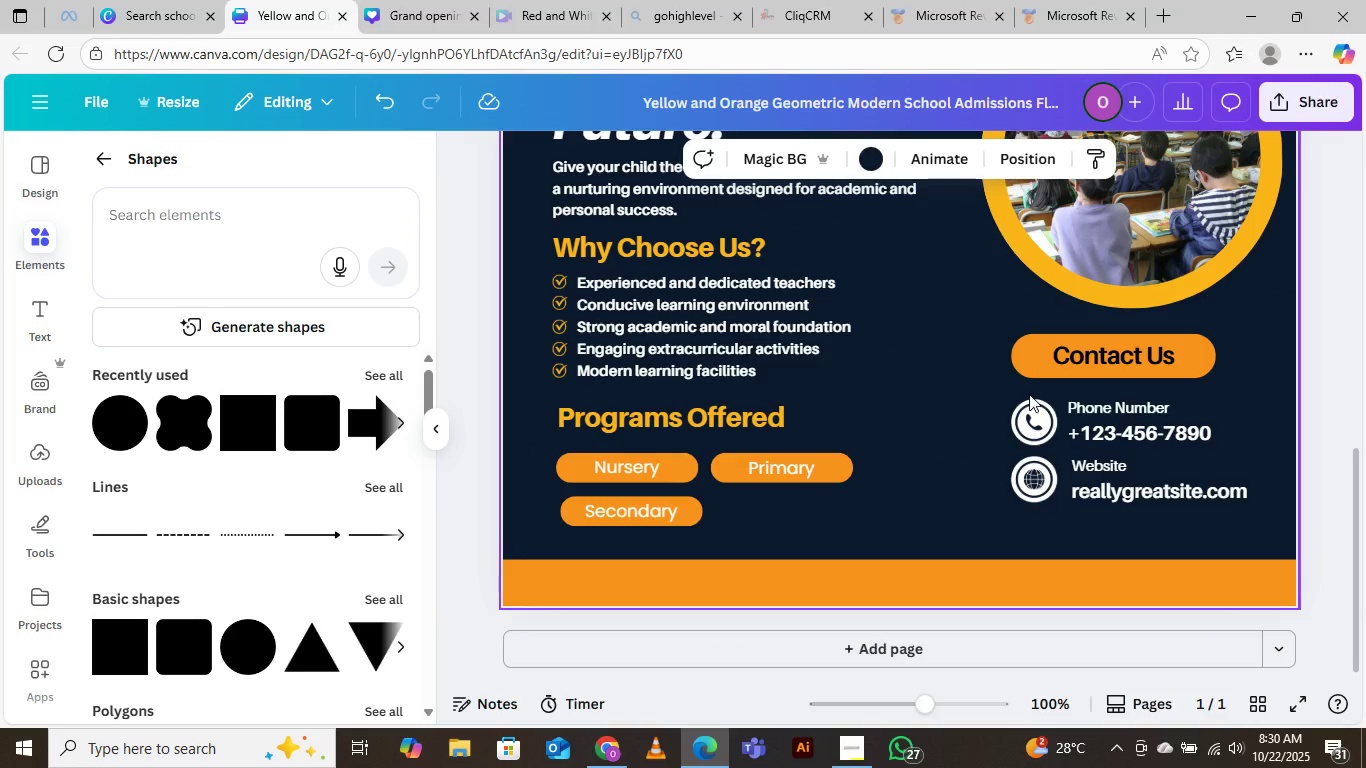 
left_click([626, 665])
 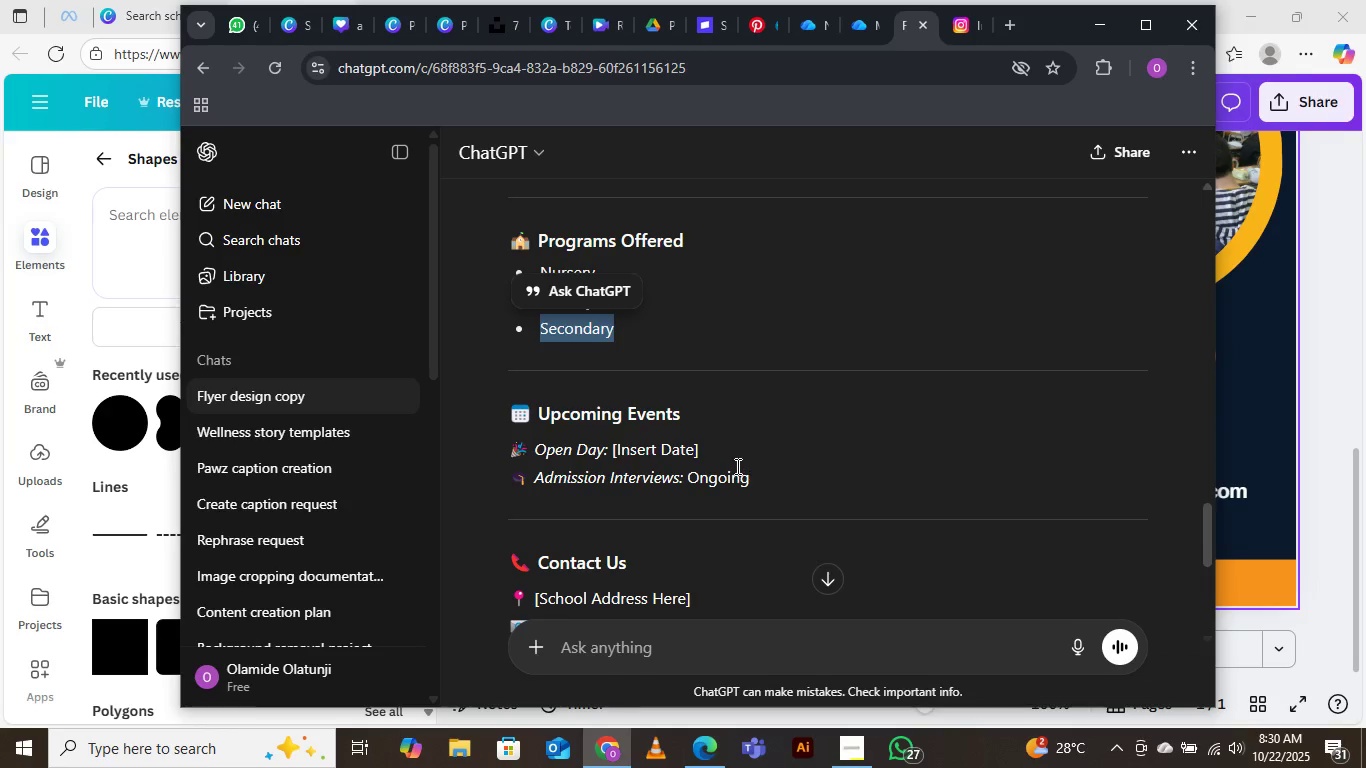 
wait(7.43)
 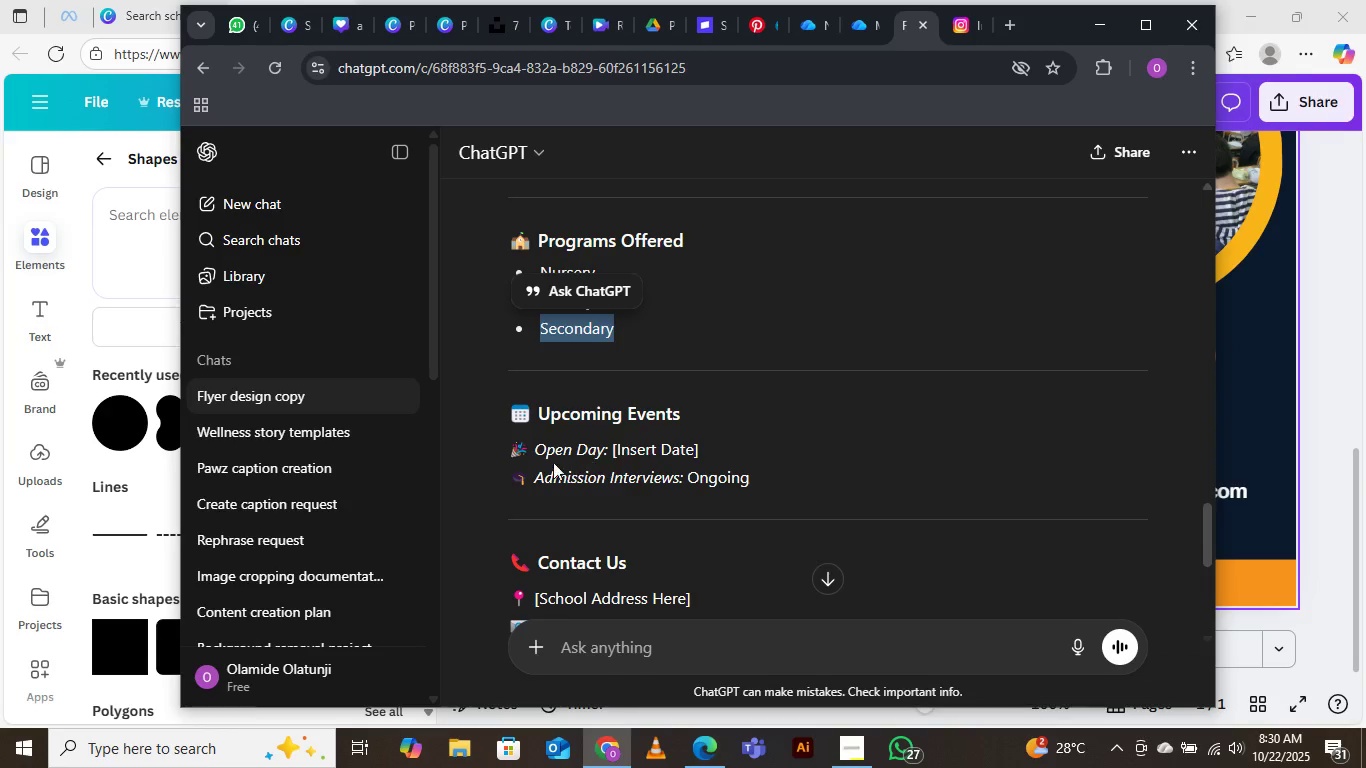 
left_click_drag(start_coordinate=[540, 415], to_coordinate=[684, 410])
 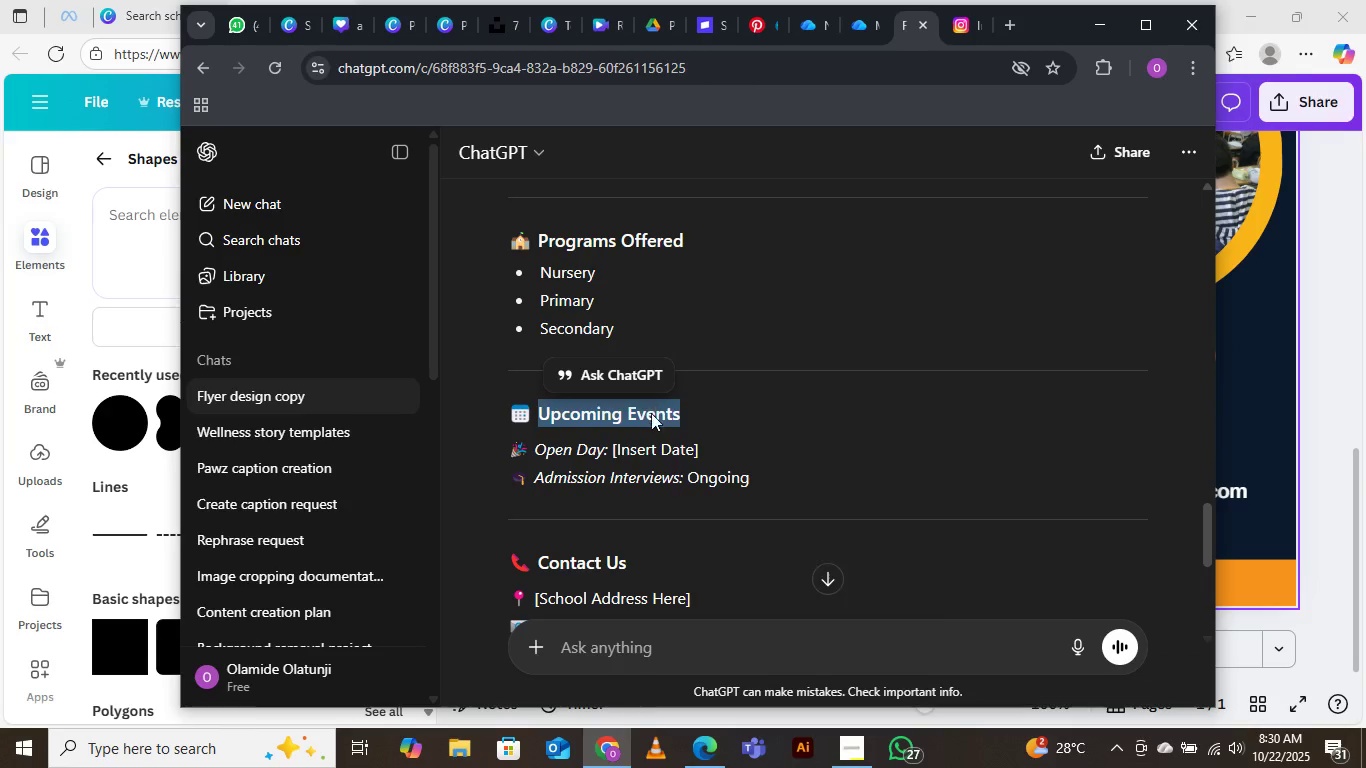 
right_click([651, 413])
 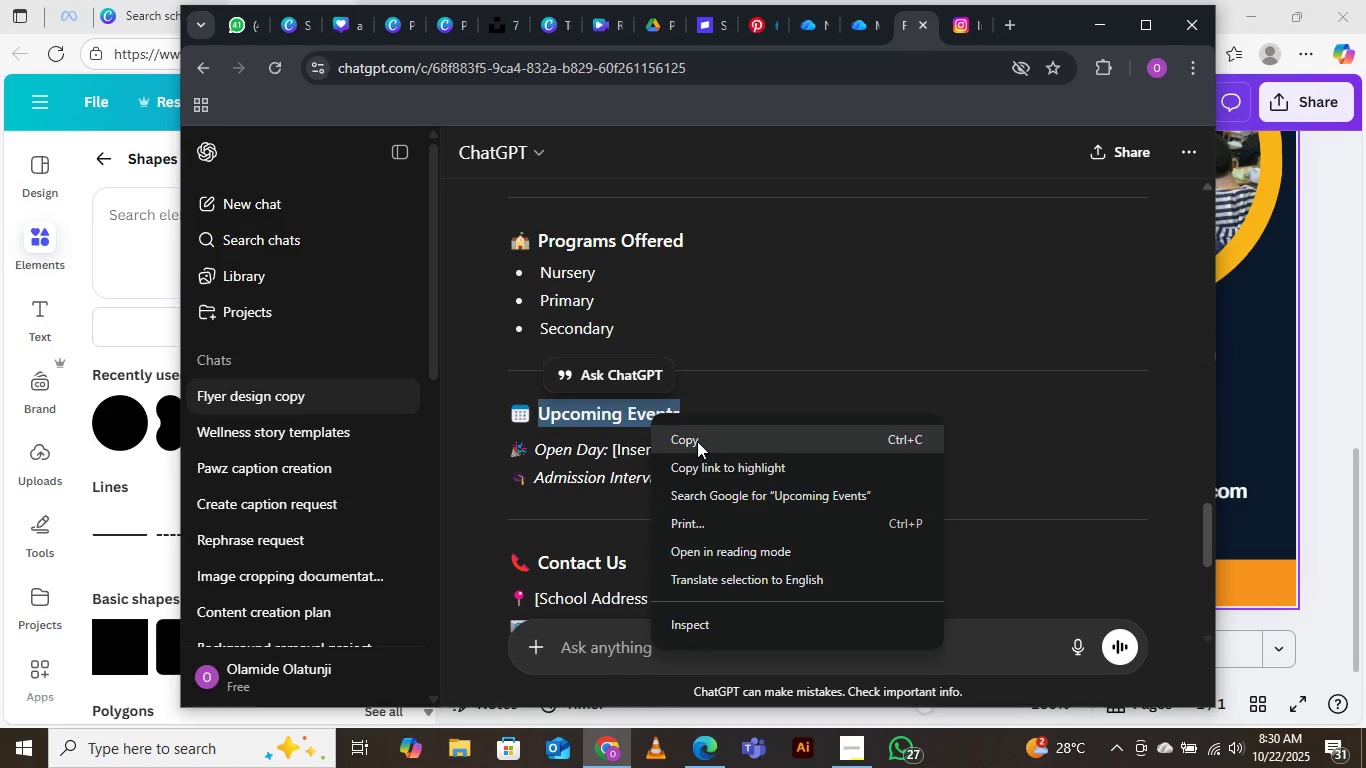 
left_click([697, 441])
 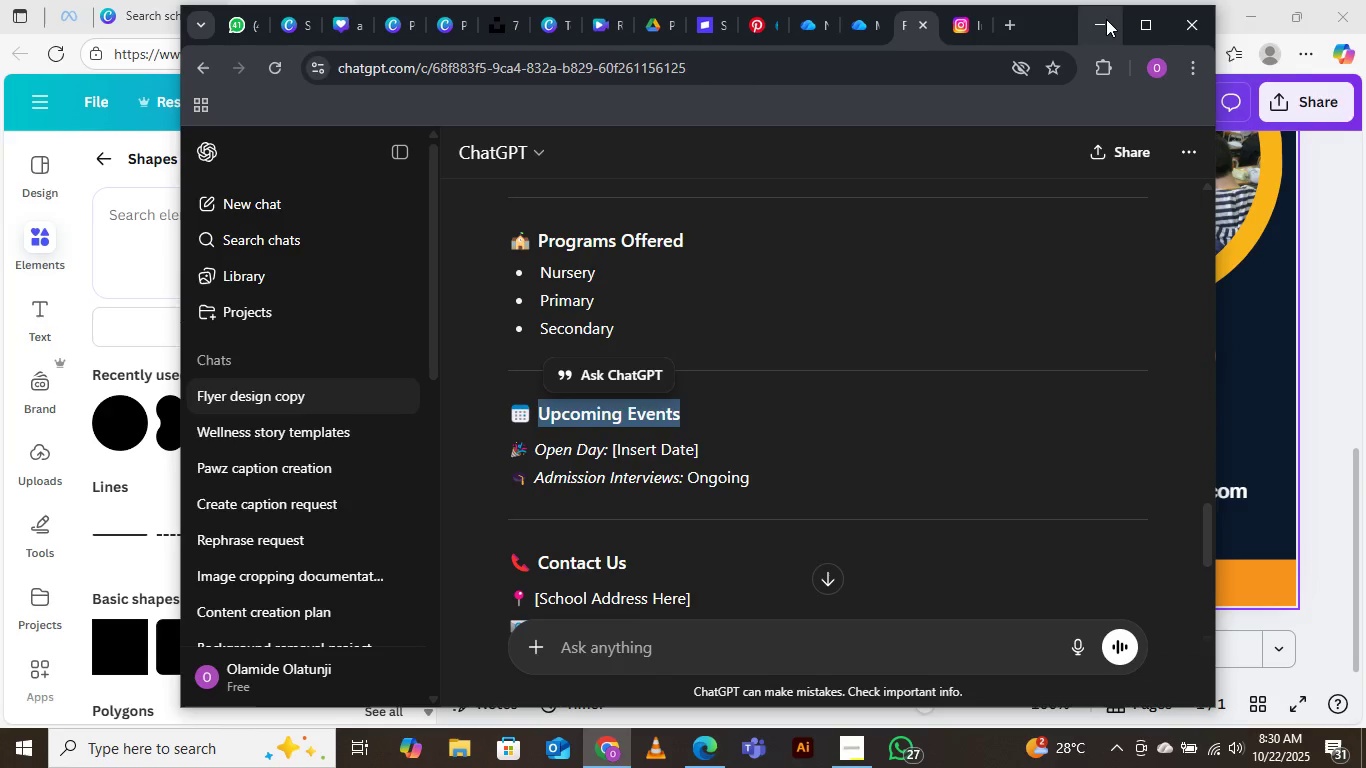 
left_click([1106, 19])
 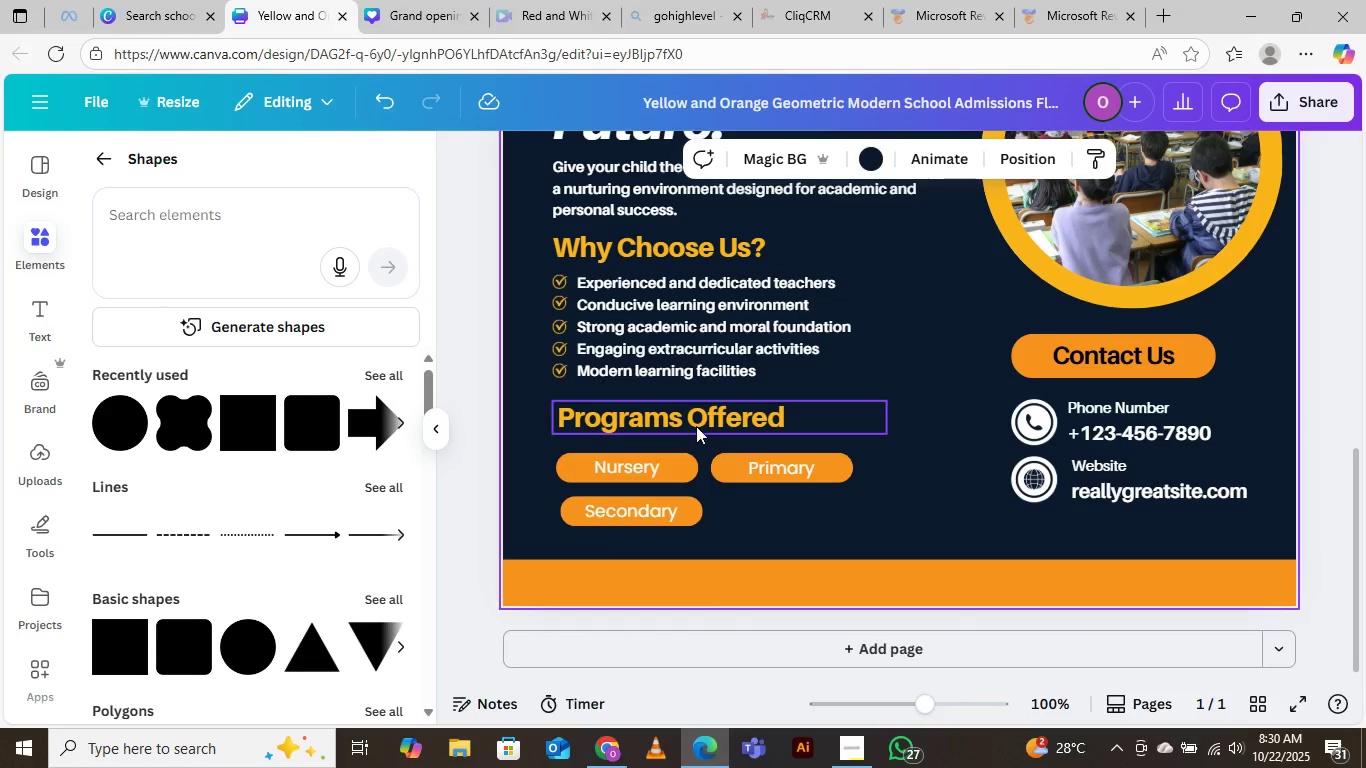 
left_click([695, 424])
 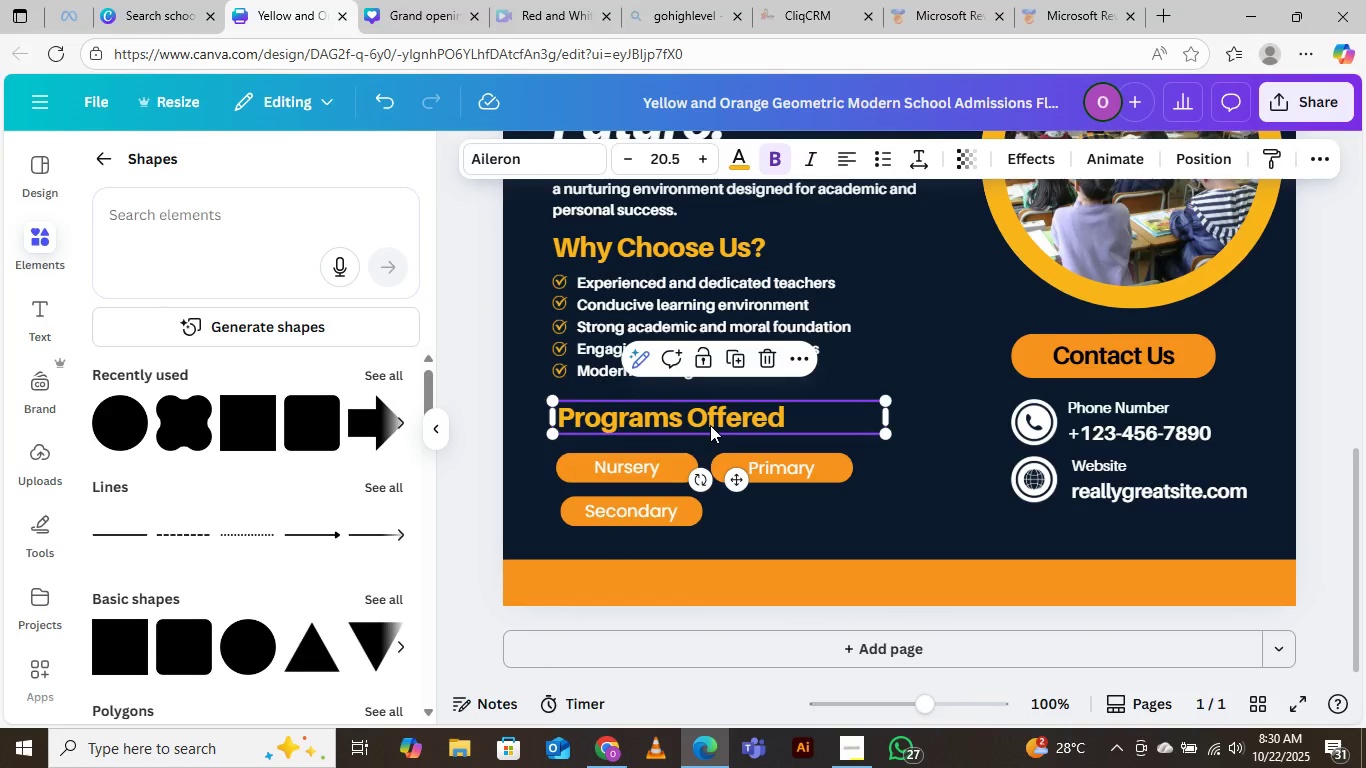 
key(ArrowDown)
 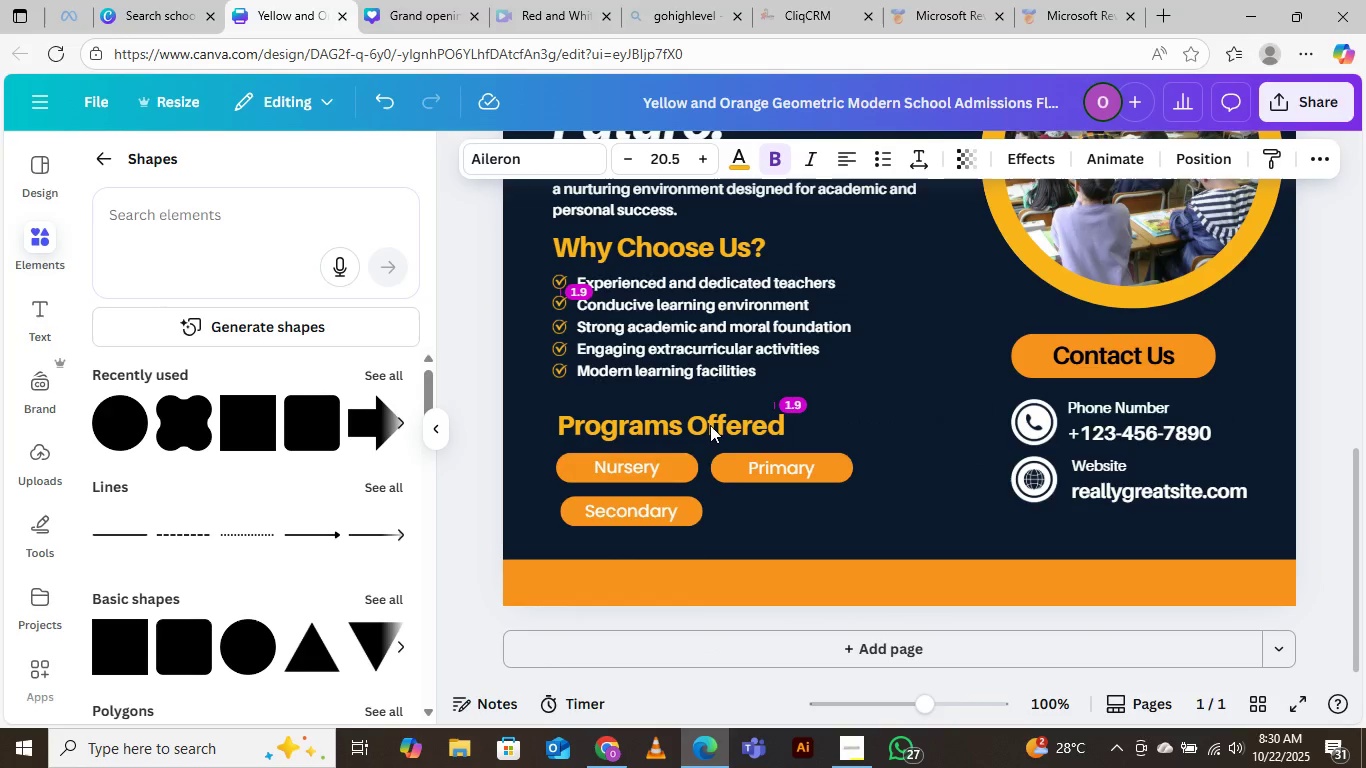 
key(ArrowDown)
 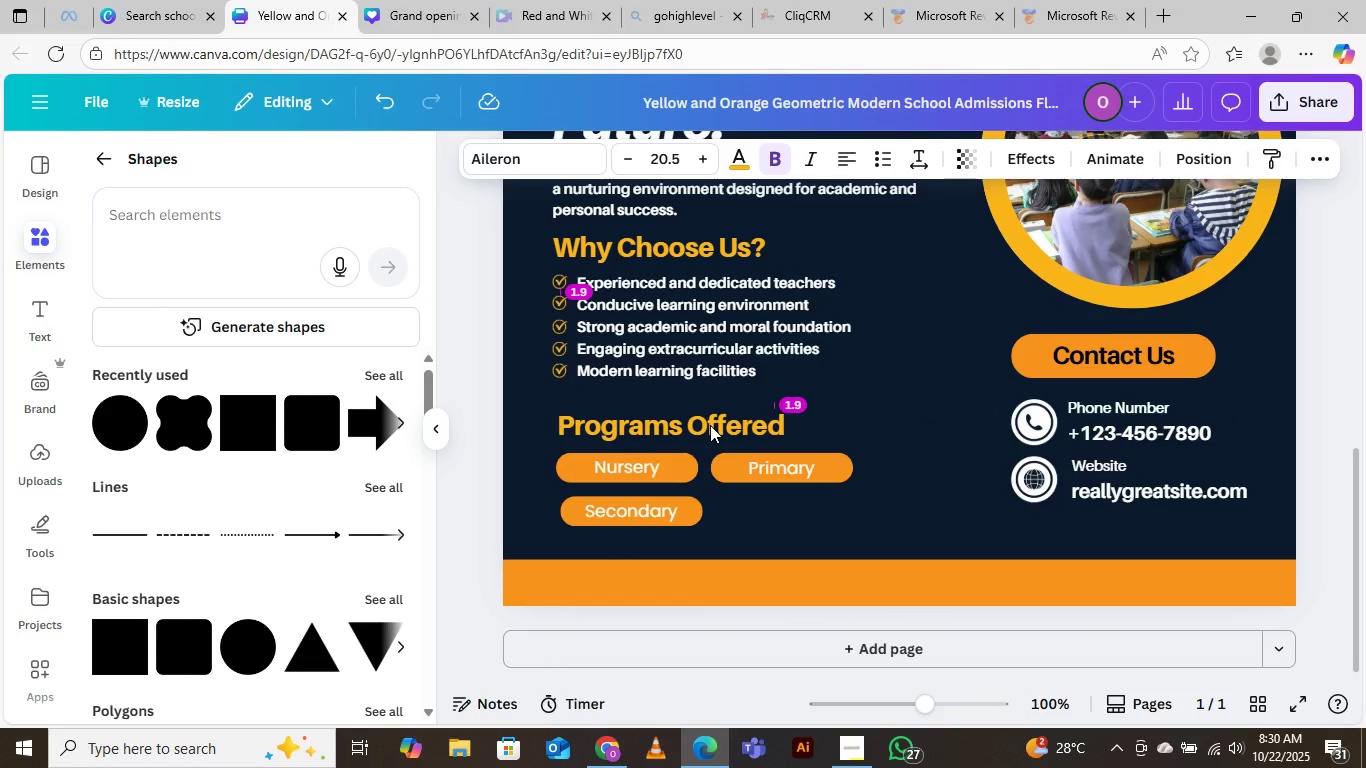 
key(ArrowUp)
 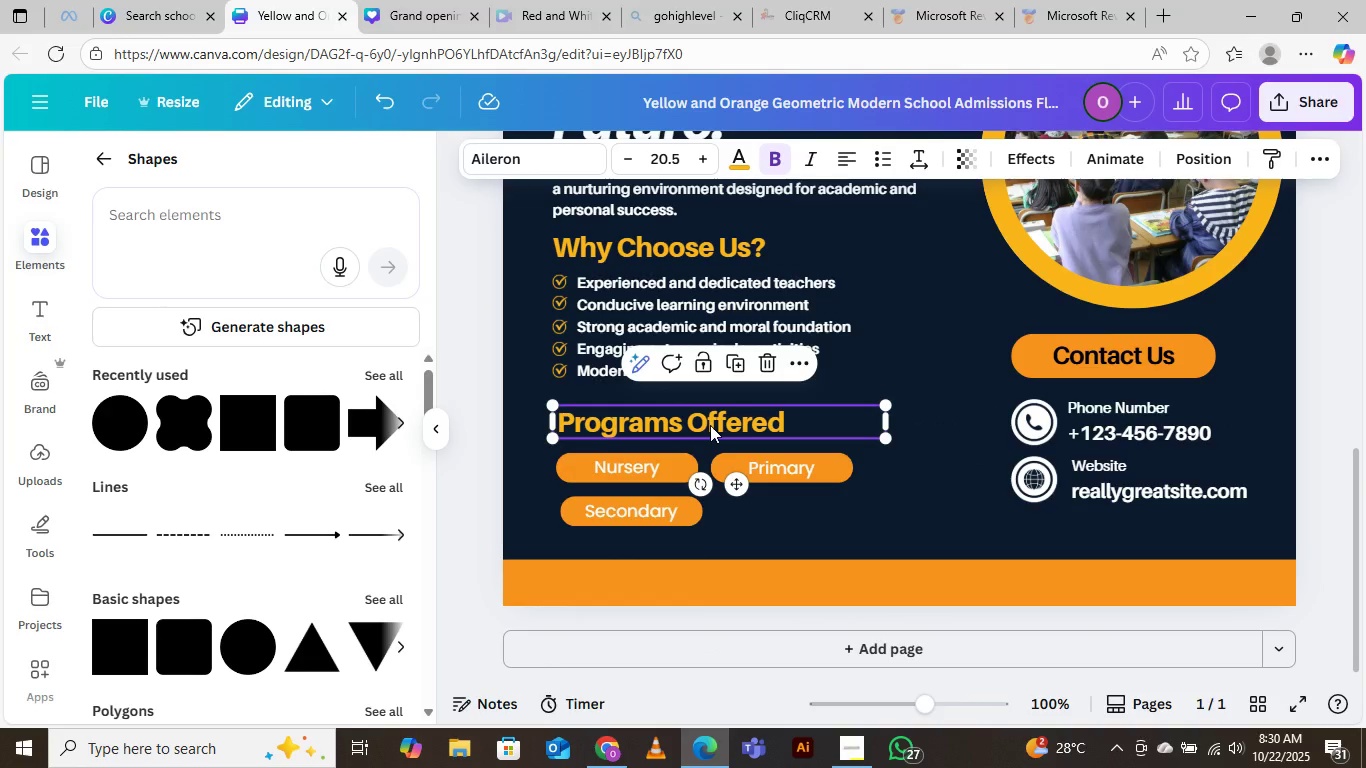 
wait(29.03)
 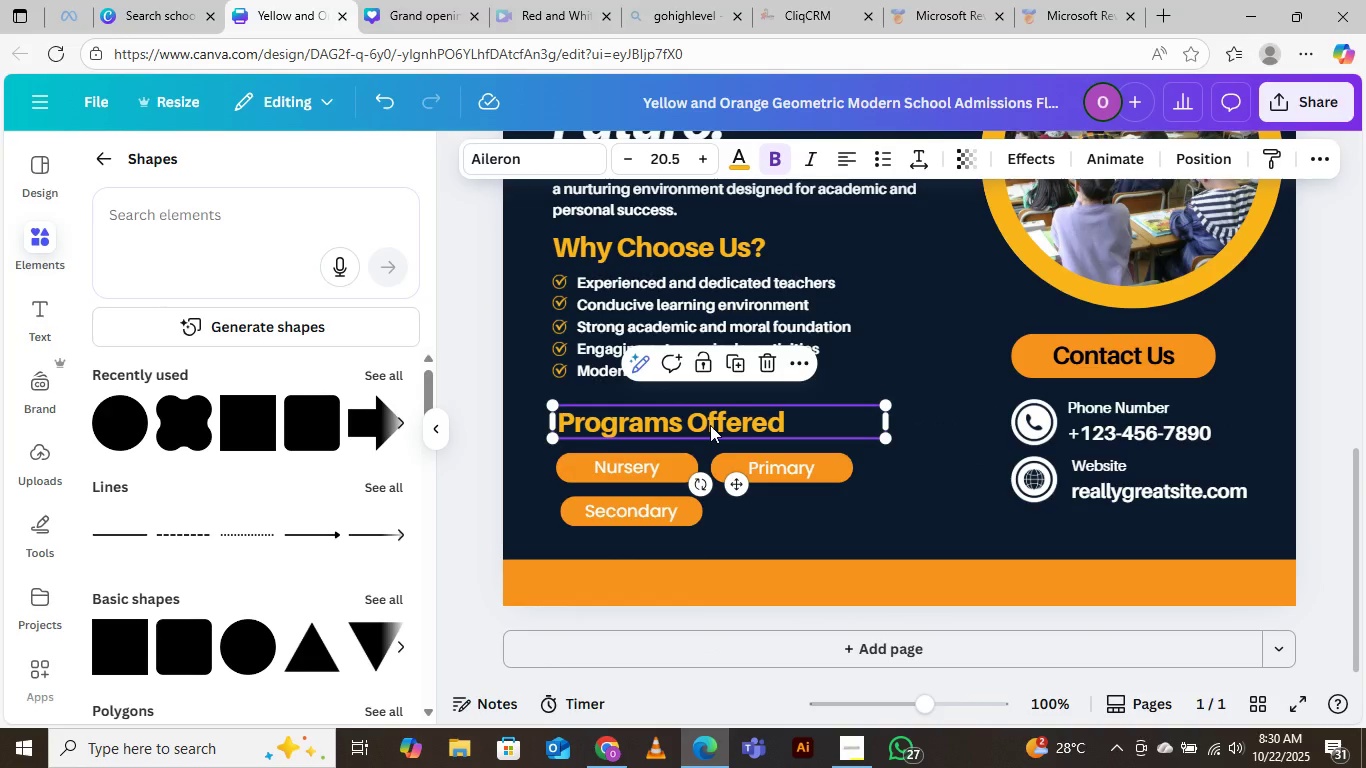 
scroll: coordinate [940, 420], scroll_direction: down, amount: 4.0
 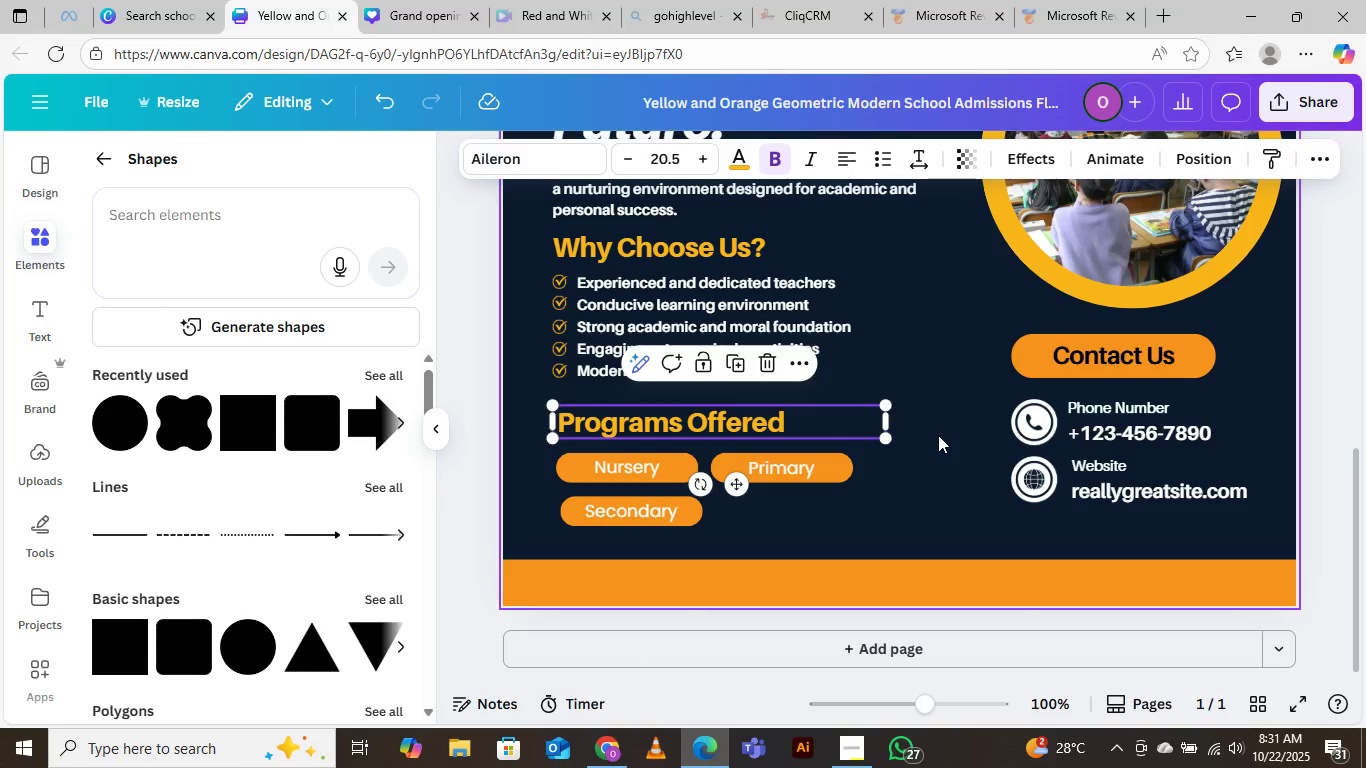 
wait(20.24)
 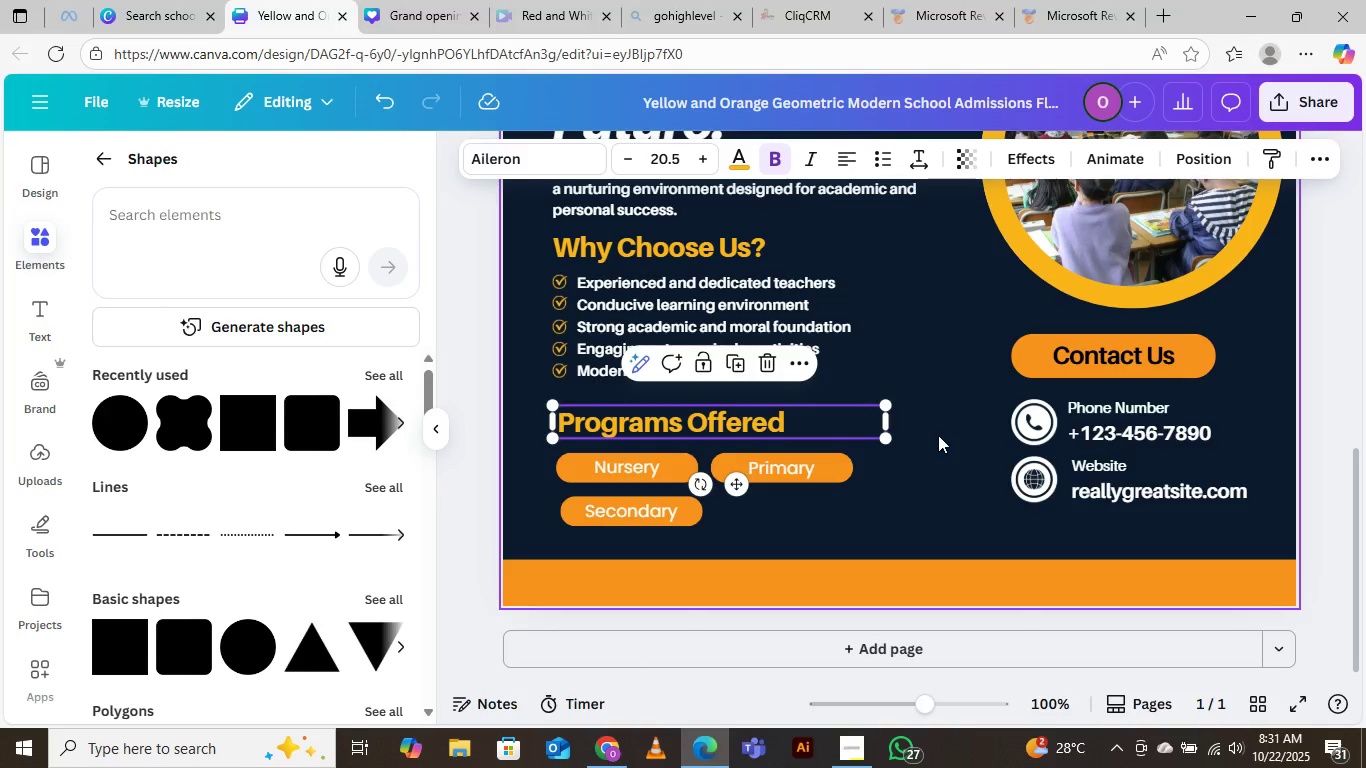 
scroll: coordinate [700, 295], scroll_direction: up, amount: 2.0
 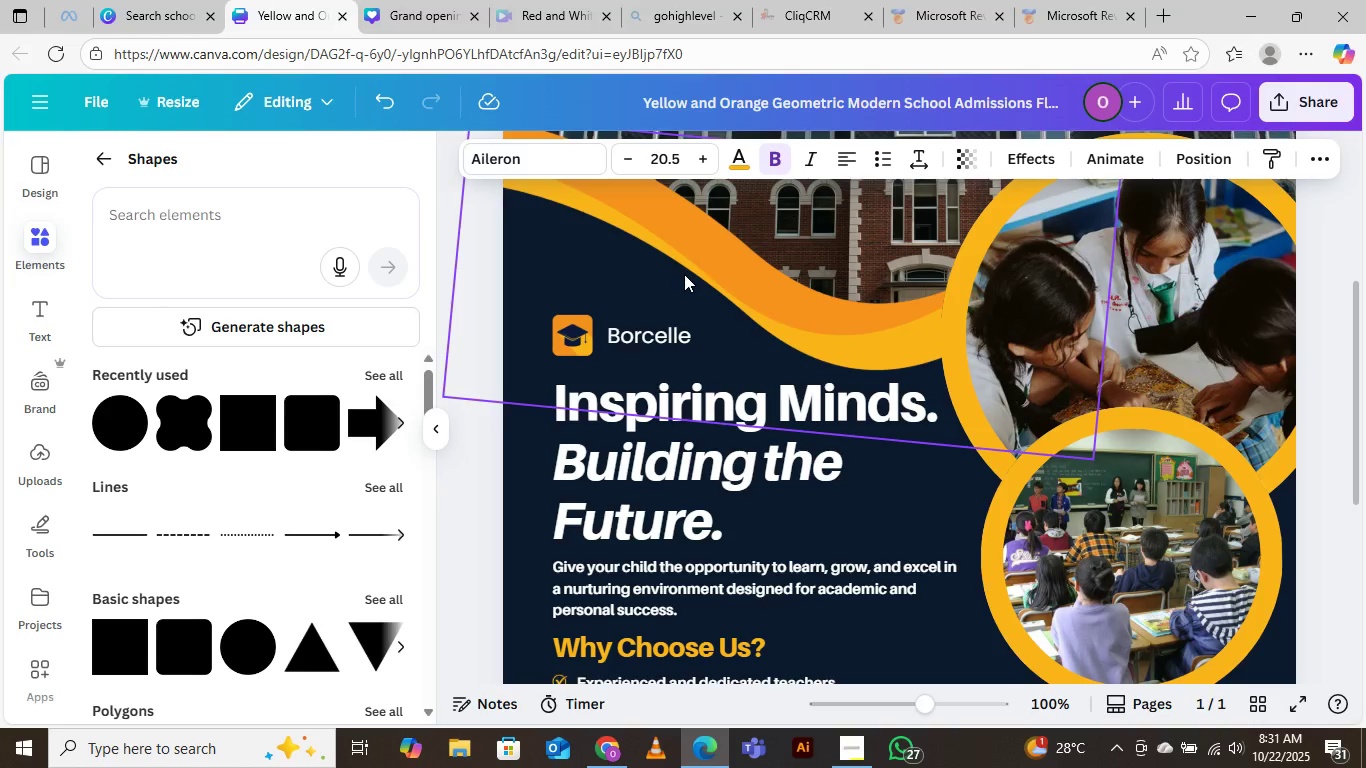 
wait(11.44)
 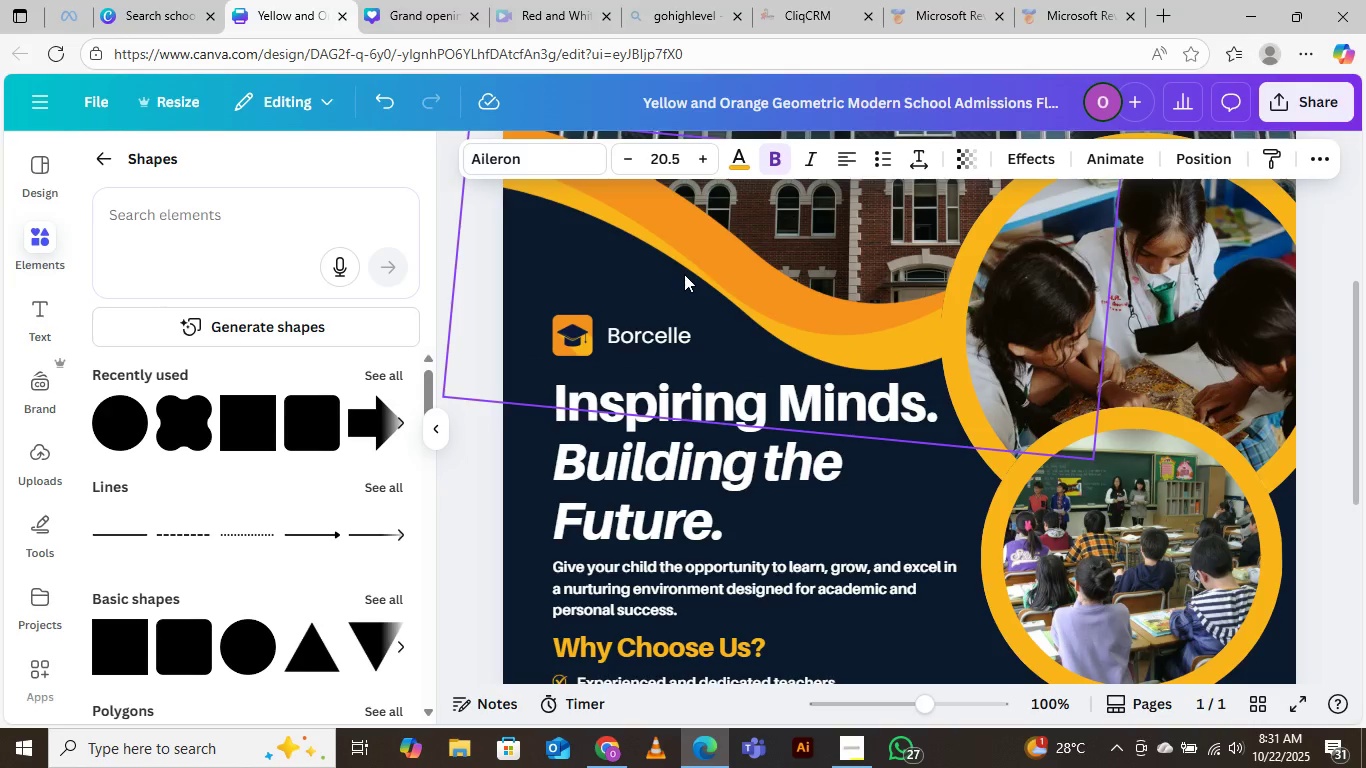 
left_click([476, 454])
 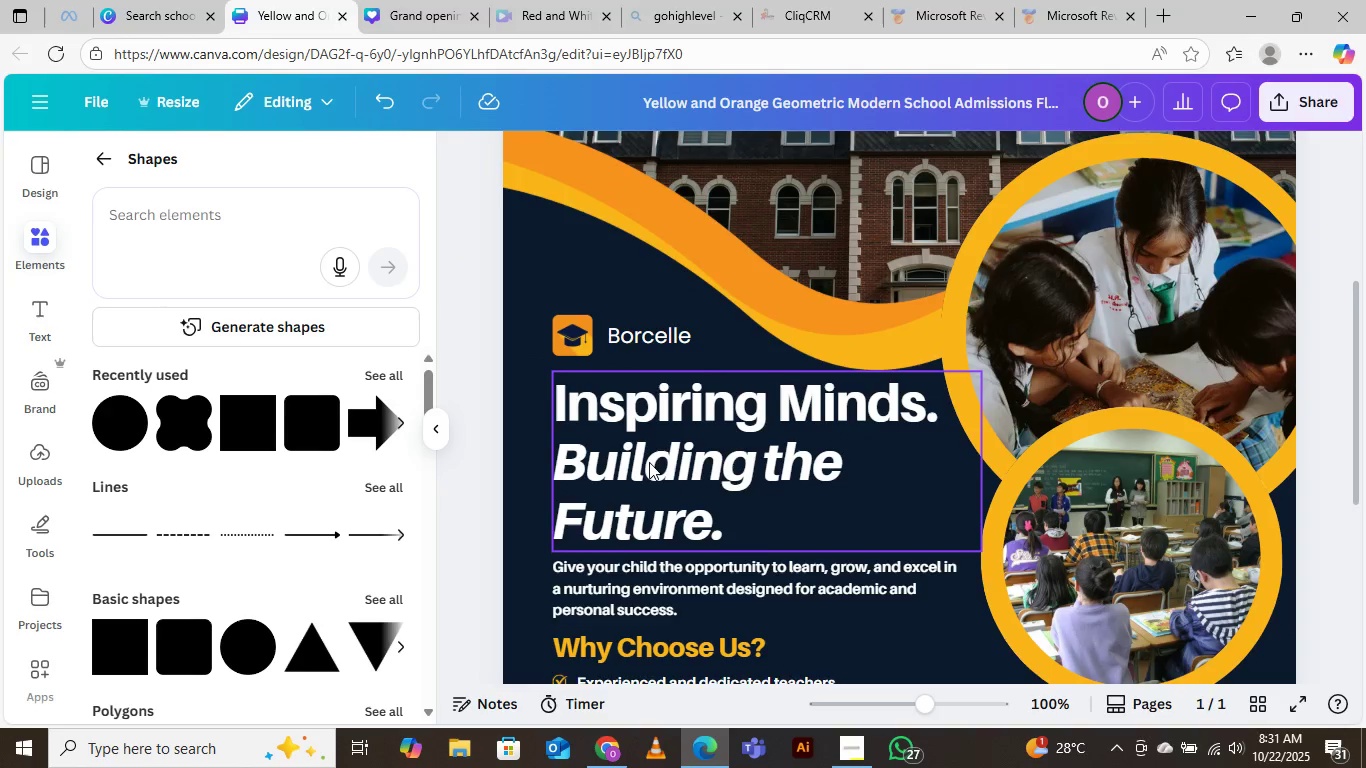 
scroll: coordinate [675, 444], scroll_direction: down, amount: 5.0
 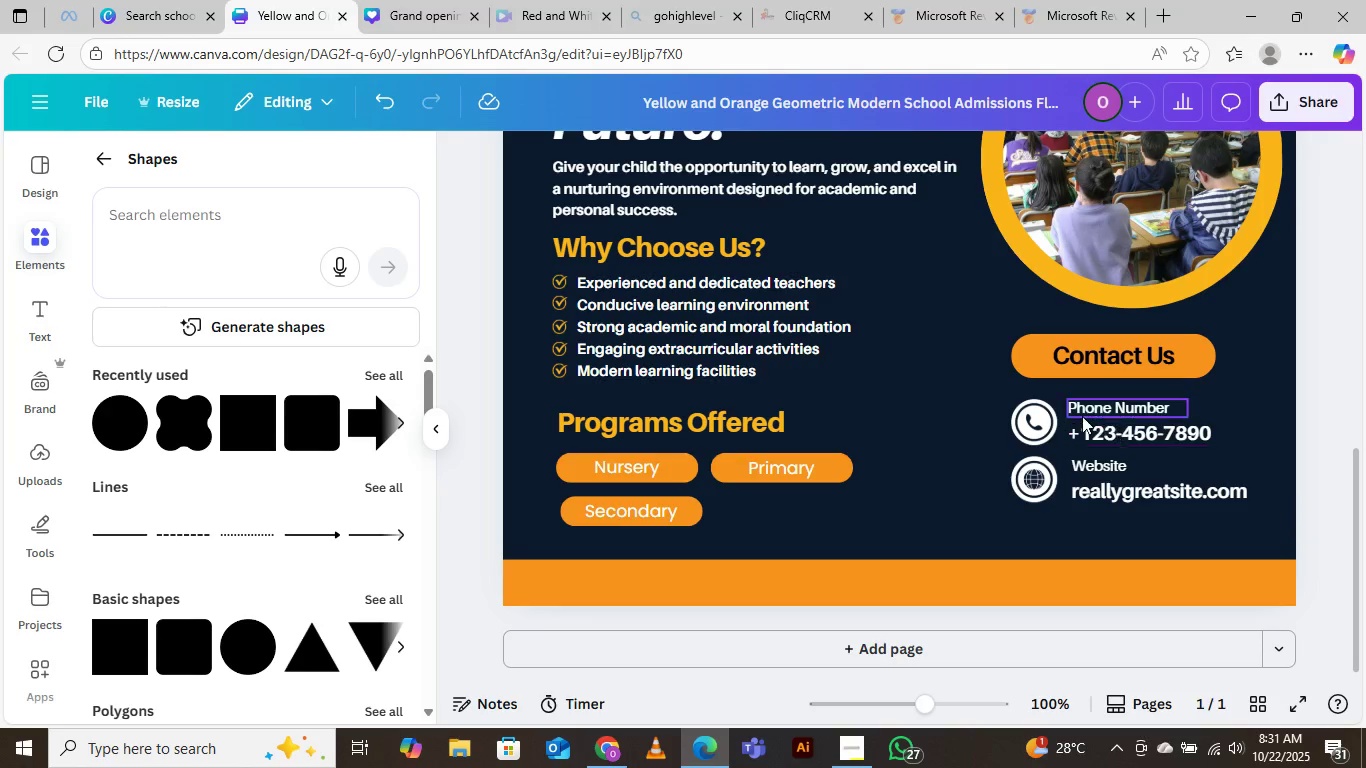 
wait(15.86)
 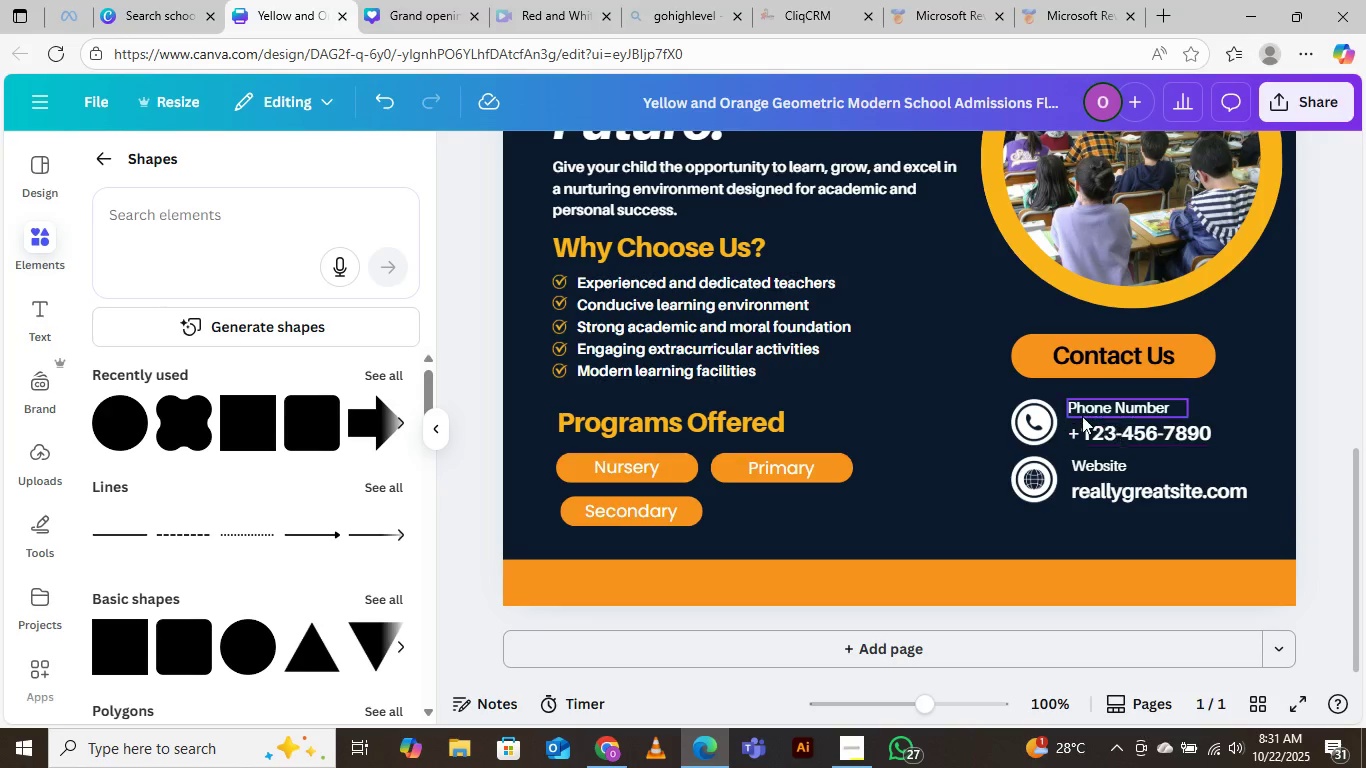 
double_click([1104, 489])
 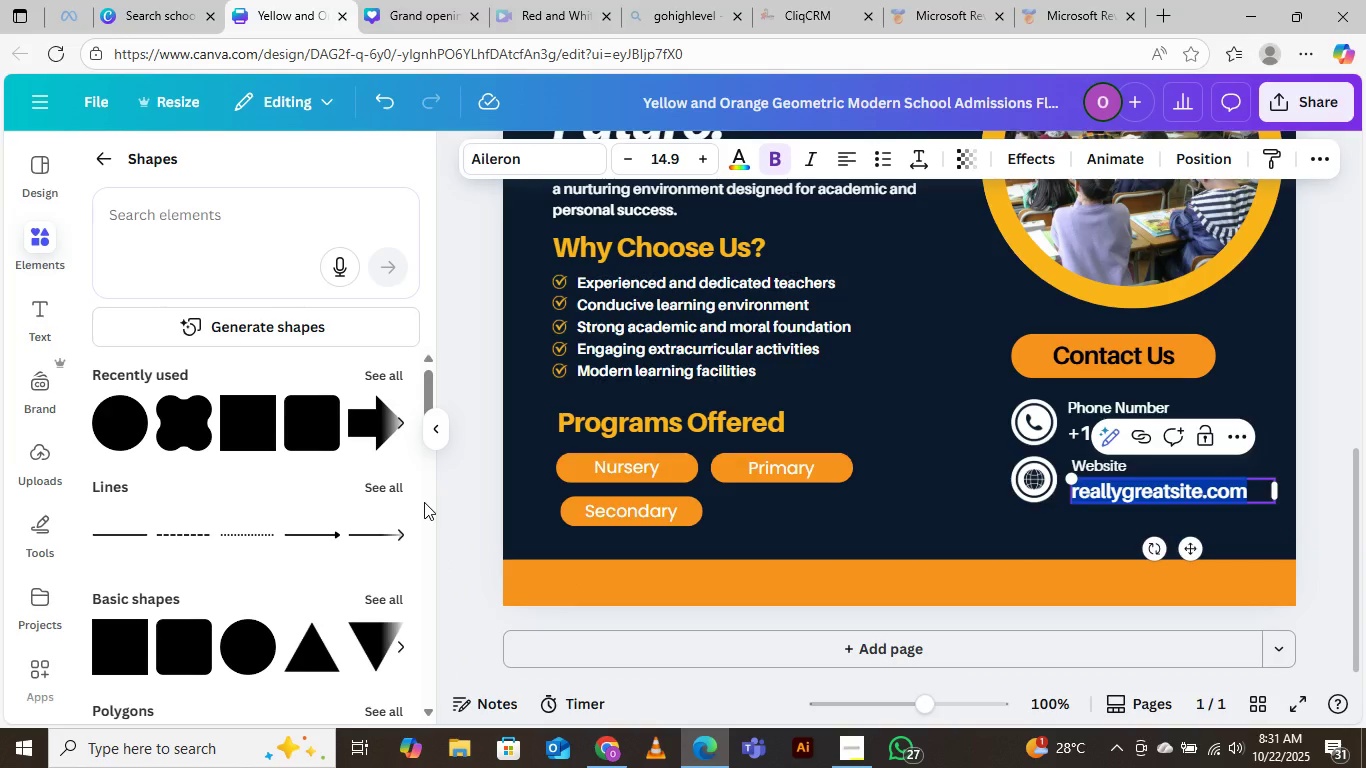 
wait(9.76)
 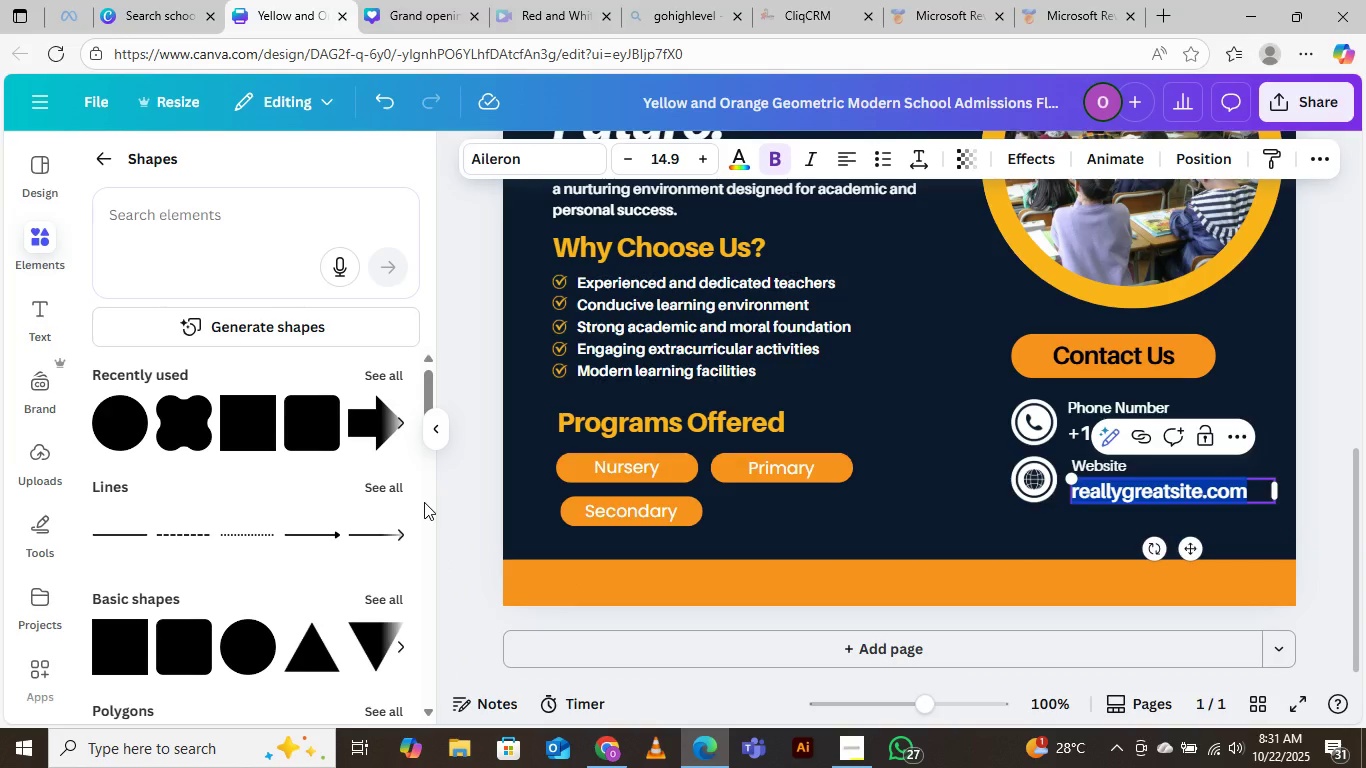 
type(www)
 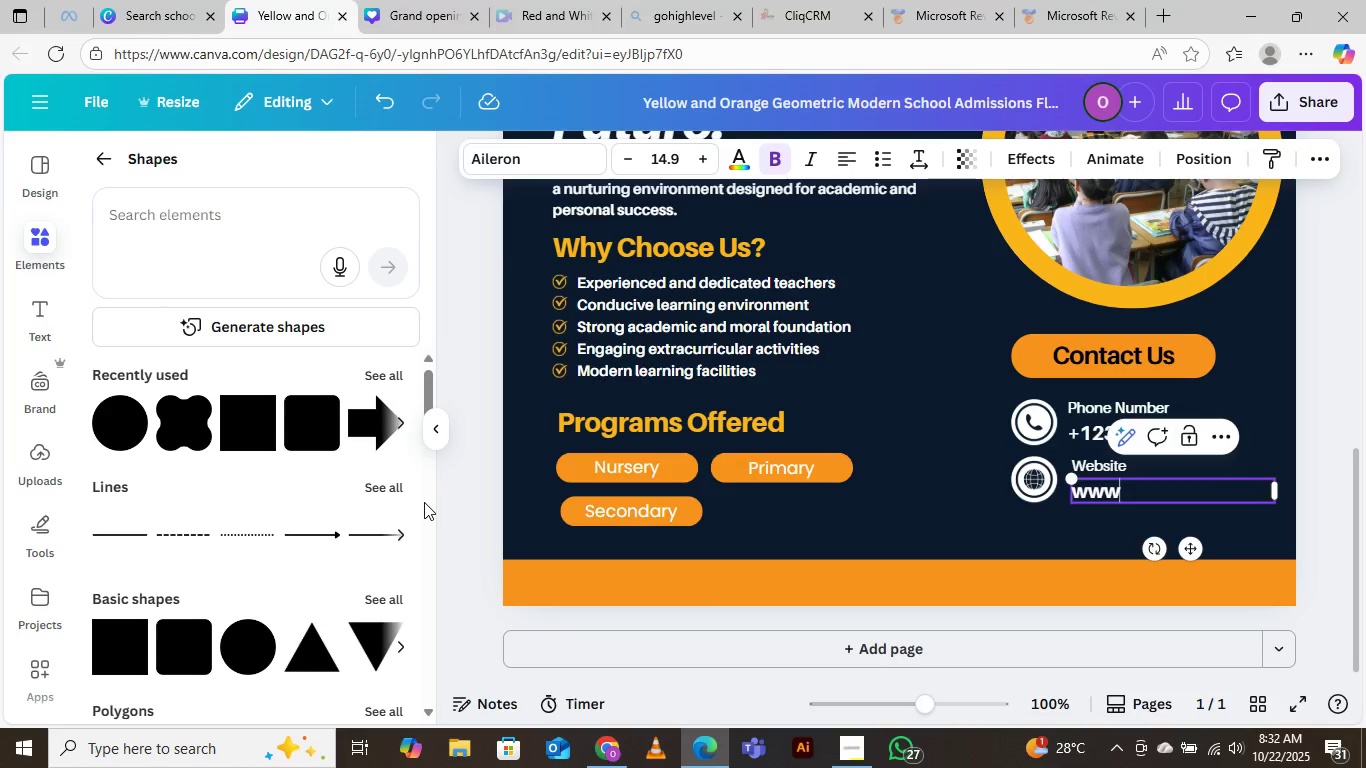 
wait(7.13)
 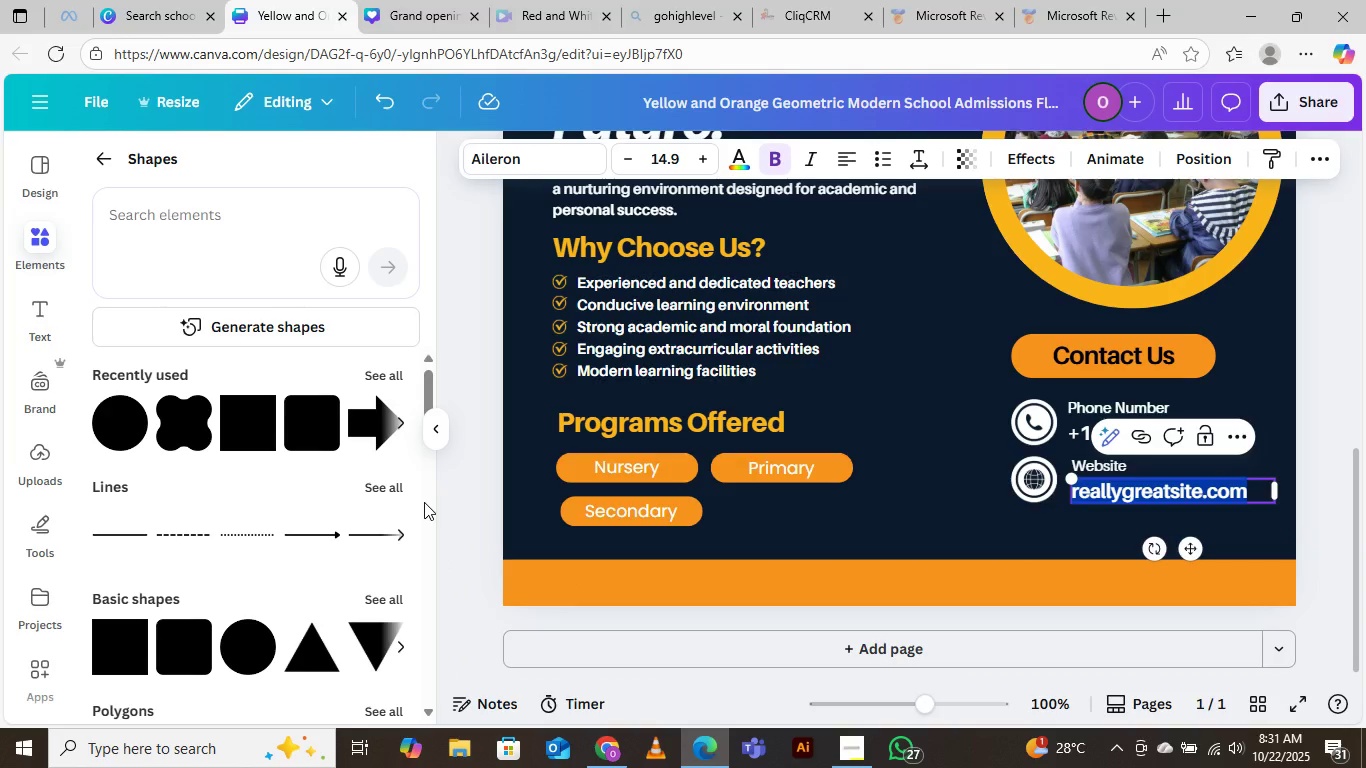 
key(Period)
 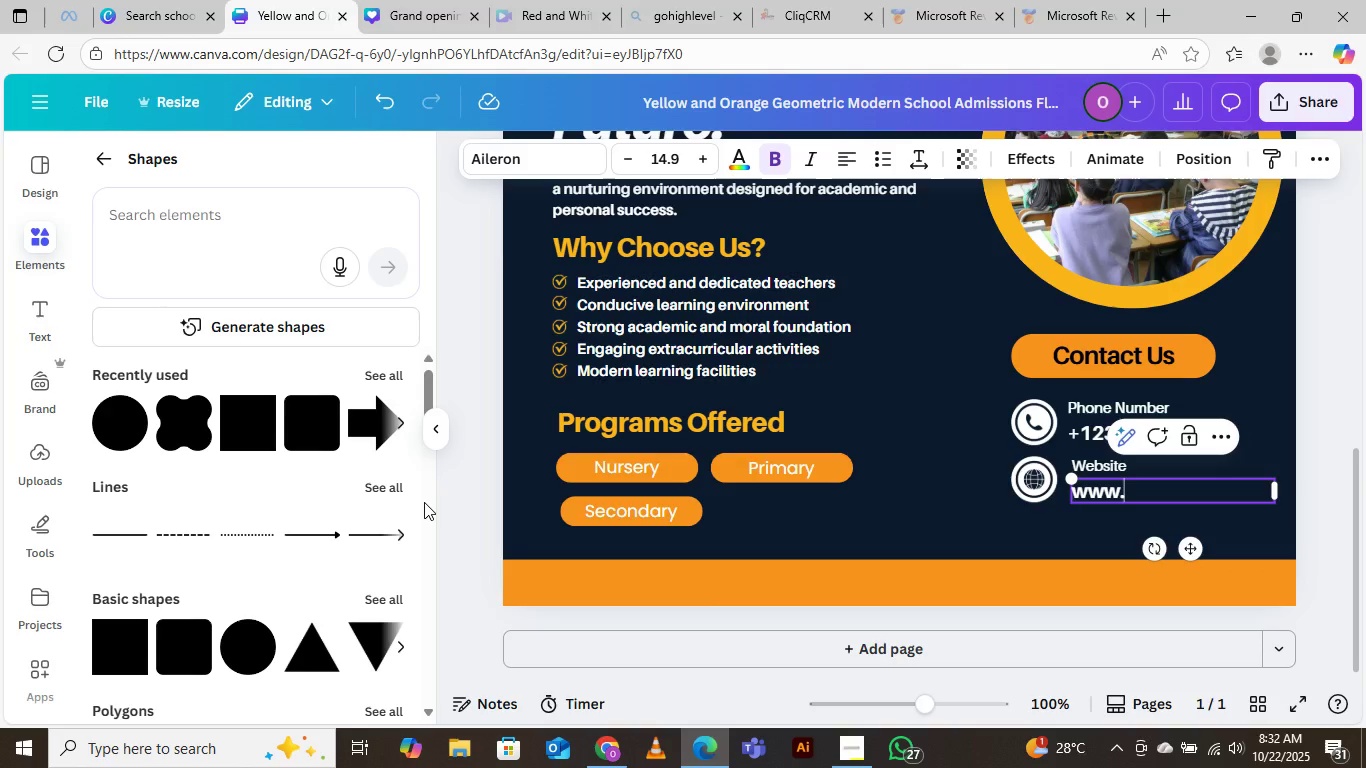 
wait(14.54)
 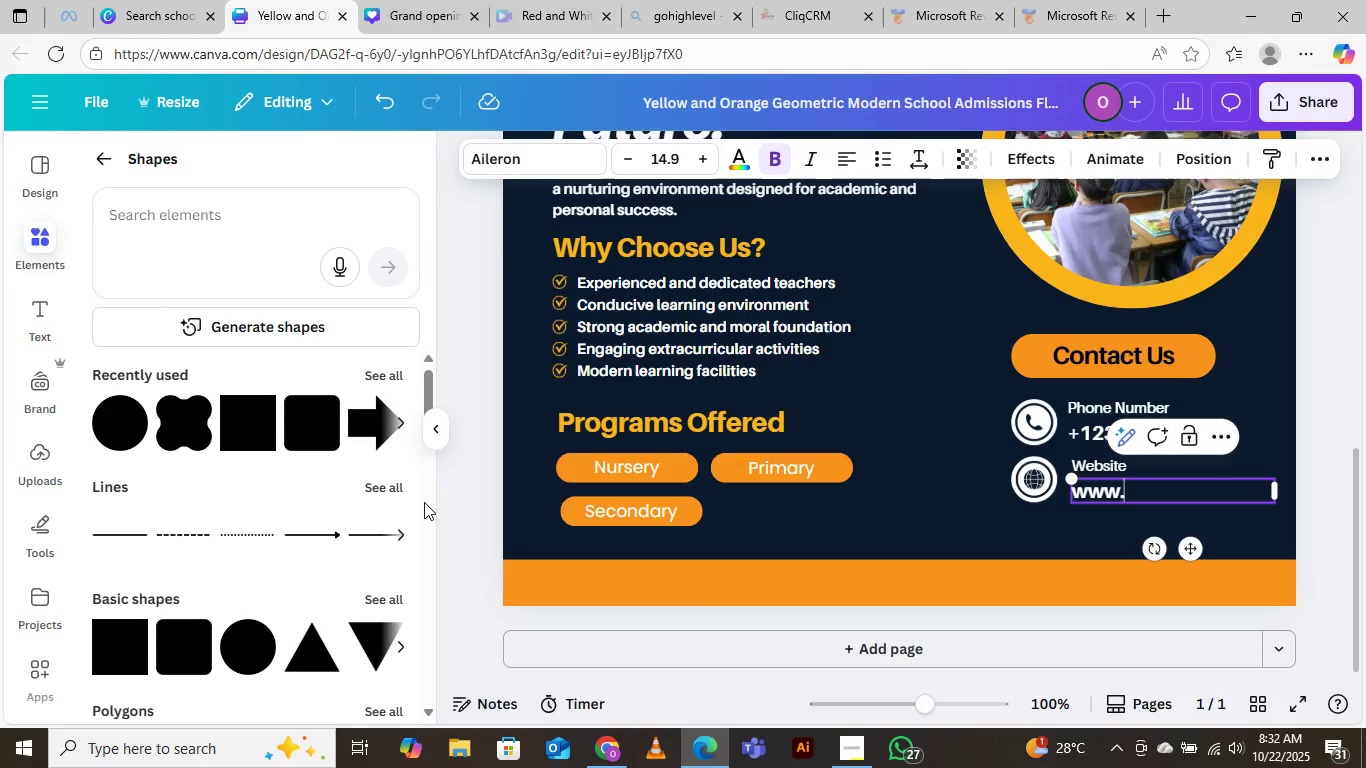 
key(CapsLock)
 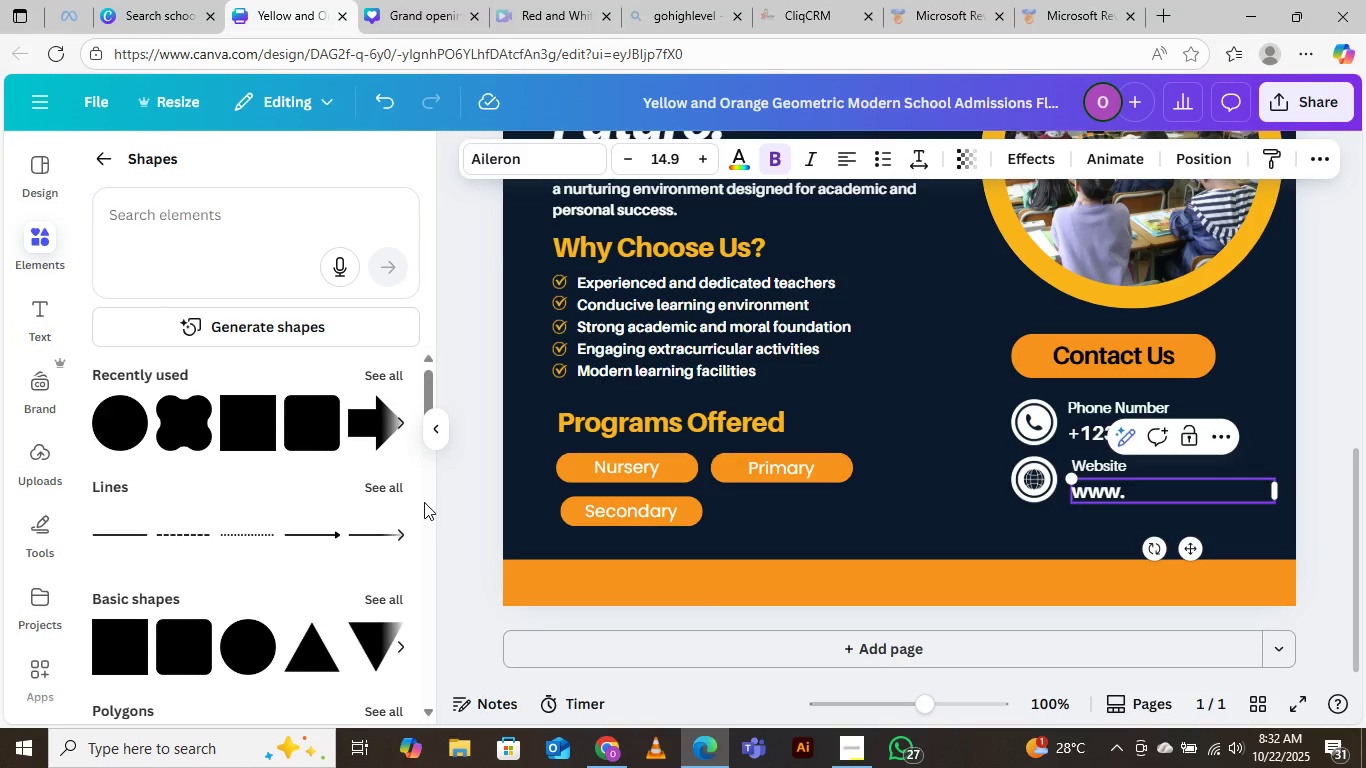 
type(tescel)
key(Backspace)
key(Backspace)
key(Backspace)
key(Backspace)
type(xs)
key(Backspace)
type(cel schools)
 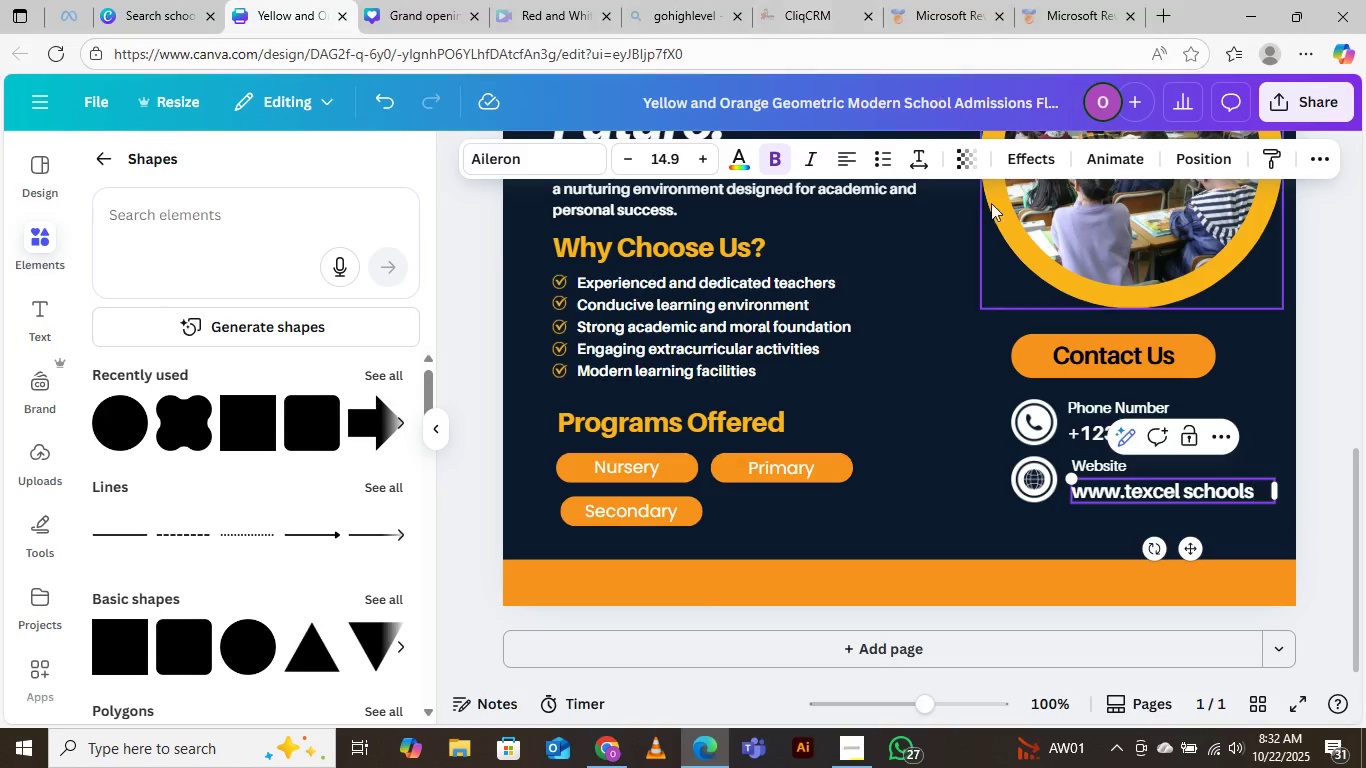 
wait(5.05)
 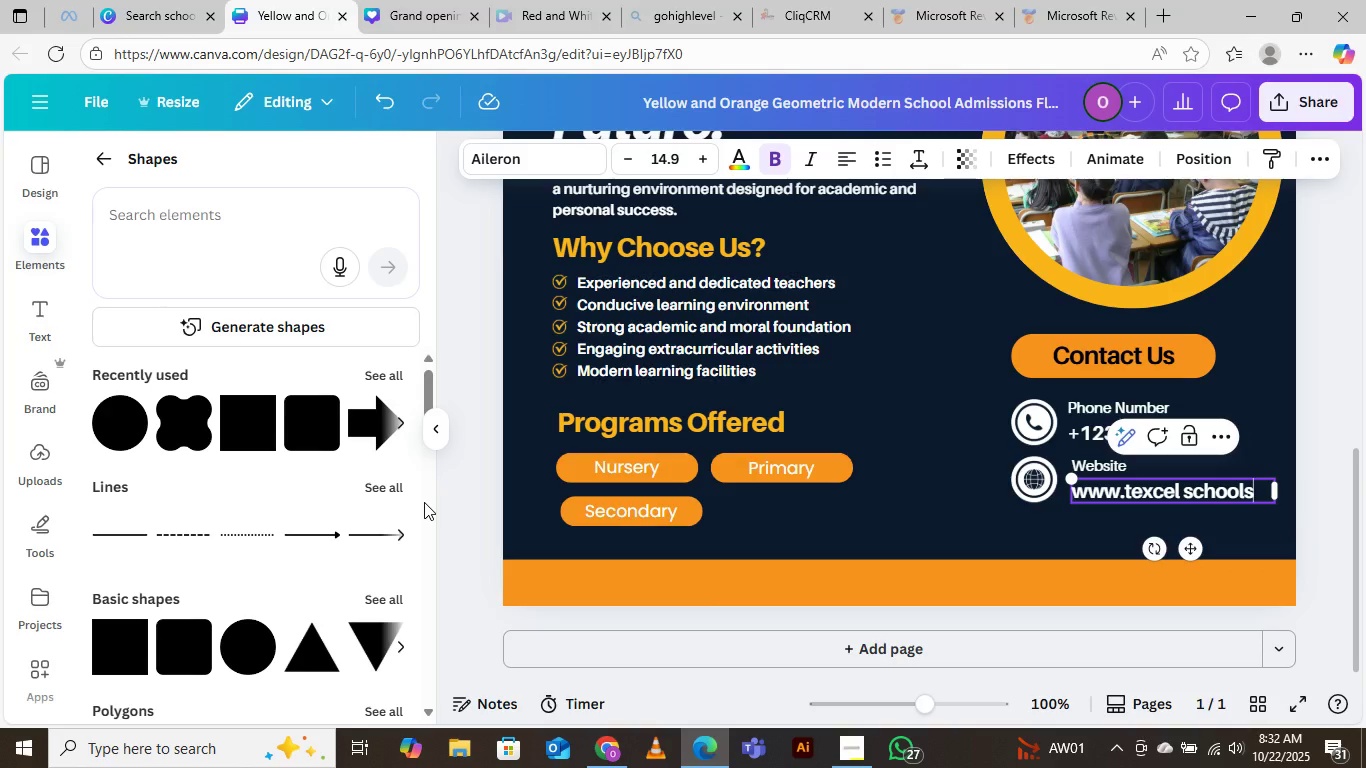 
left_click([964, 476])
 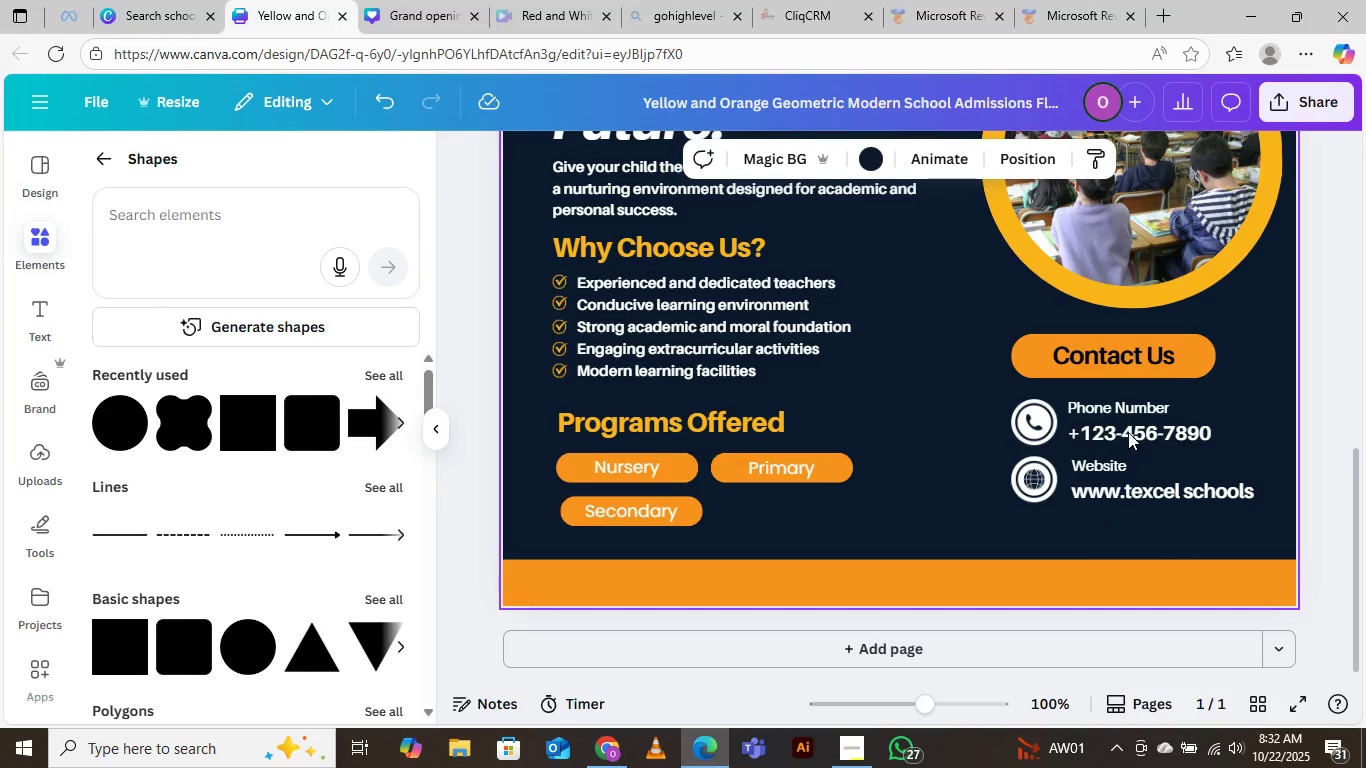 
double_click([1128, 429])
 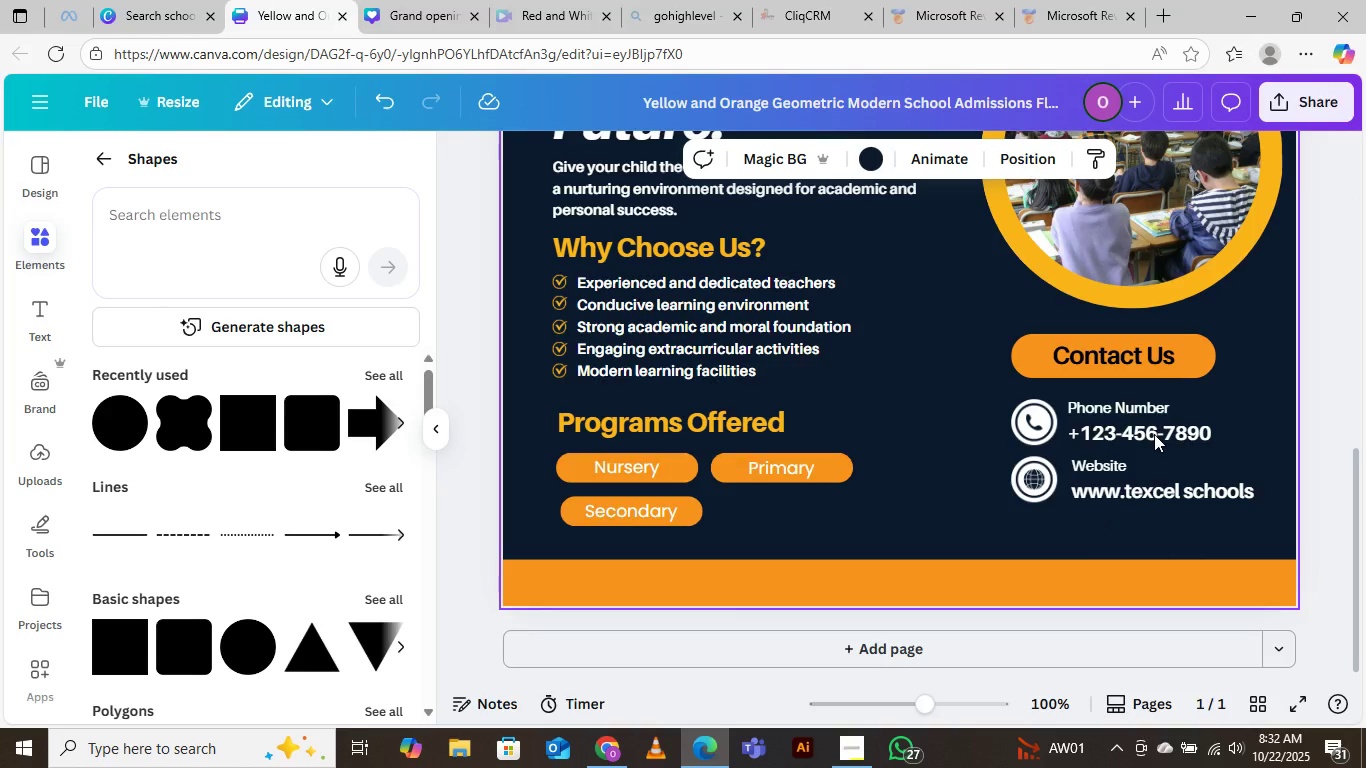 
double_click([1154, 434])